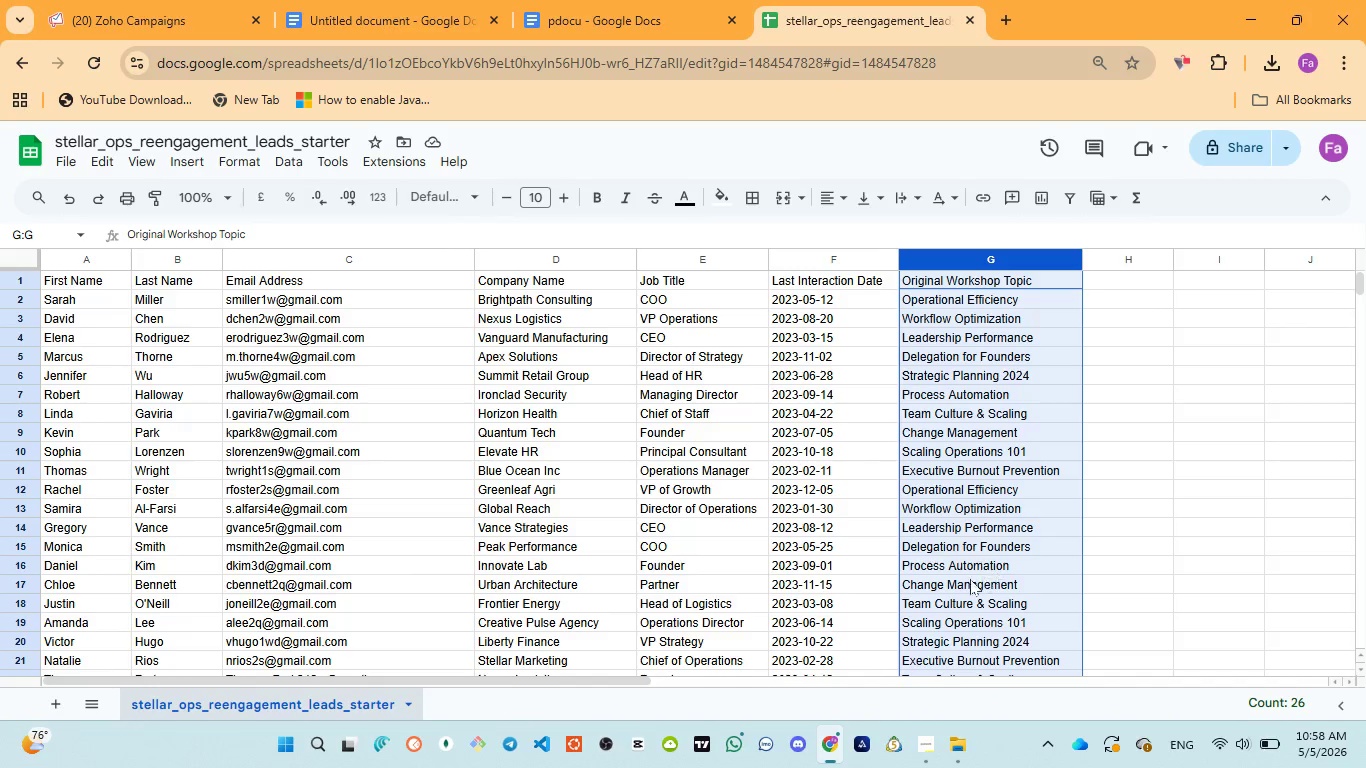 
wait(25.2)
 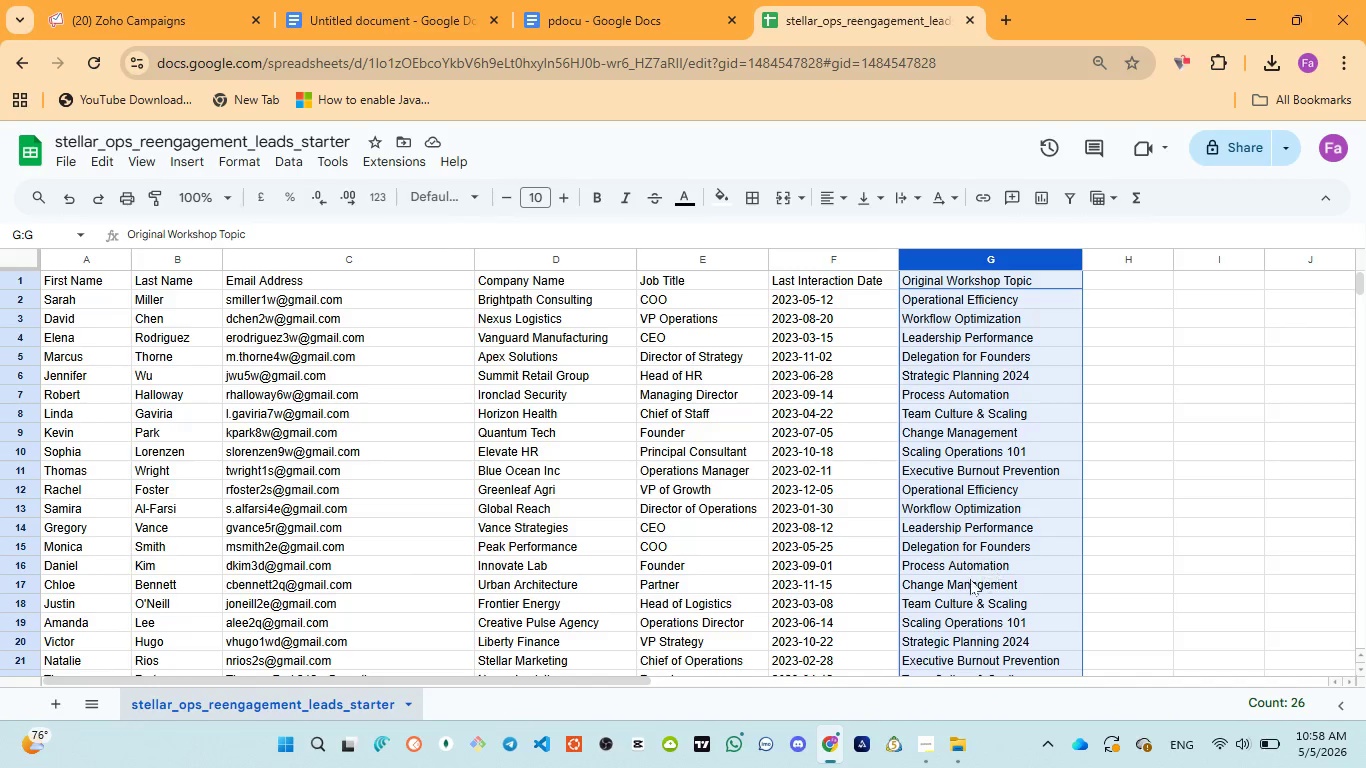 
scroll: coordinate [1039, 610], scroll_direction: down, amount: 3.0
 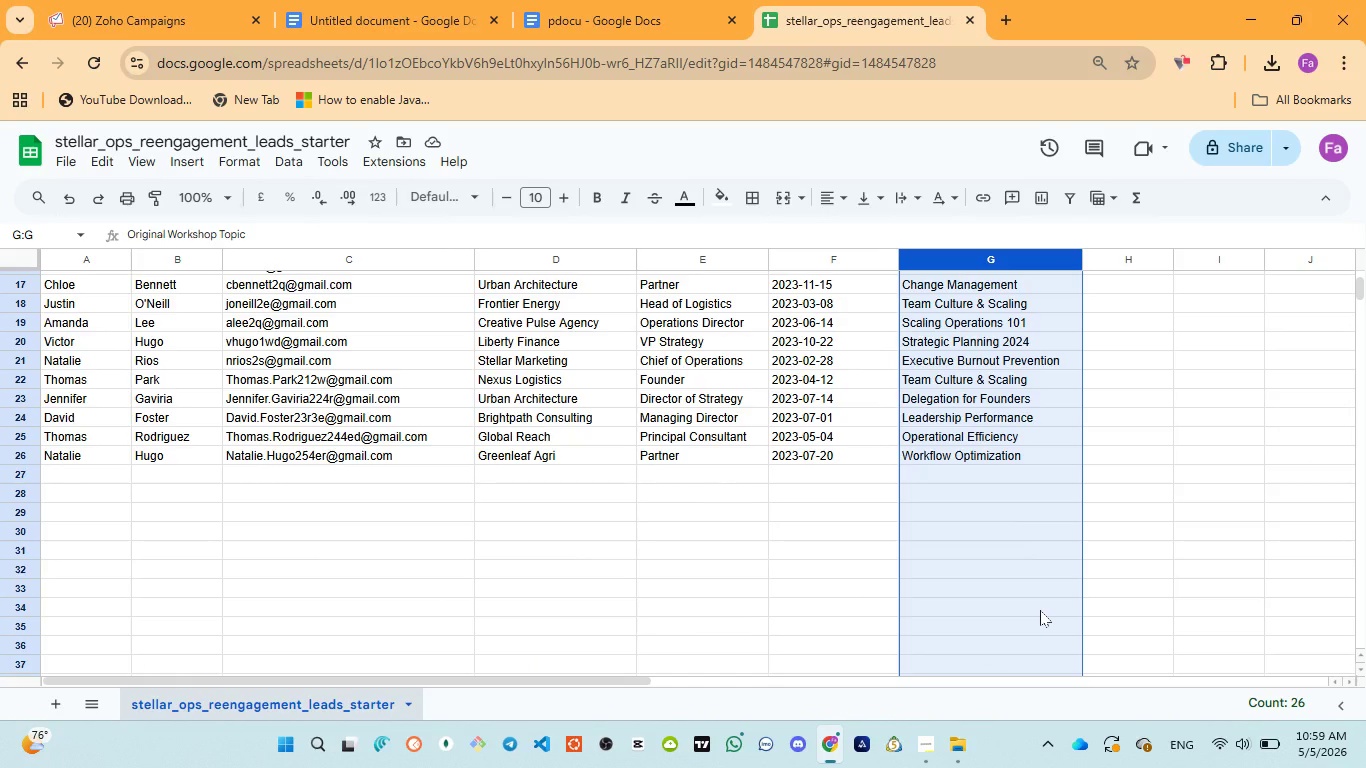 
scroll: coordinate [1042, 609], scroll_direction: up, amount: 11.0
 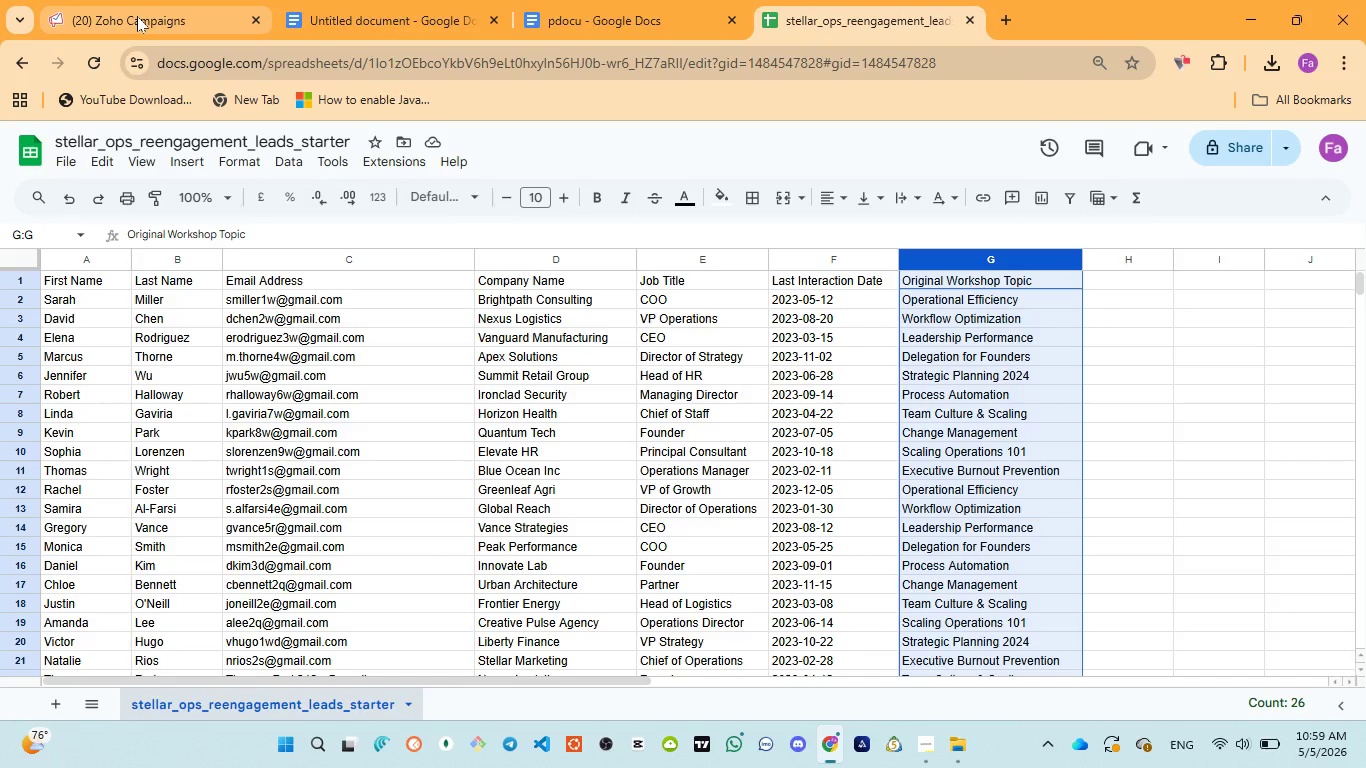 
wait(5.76)
 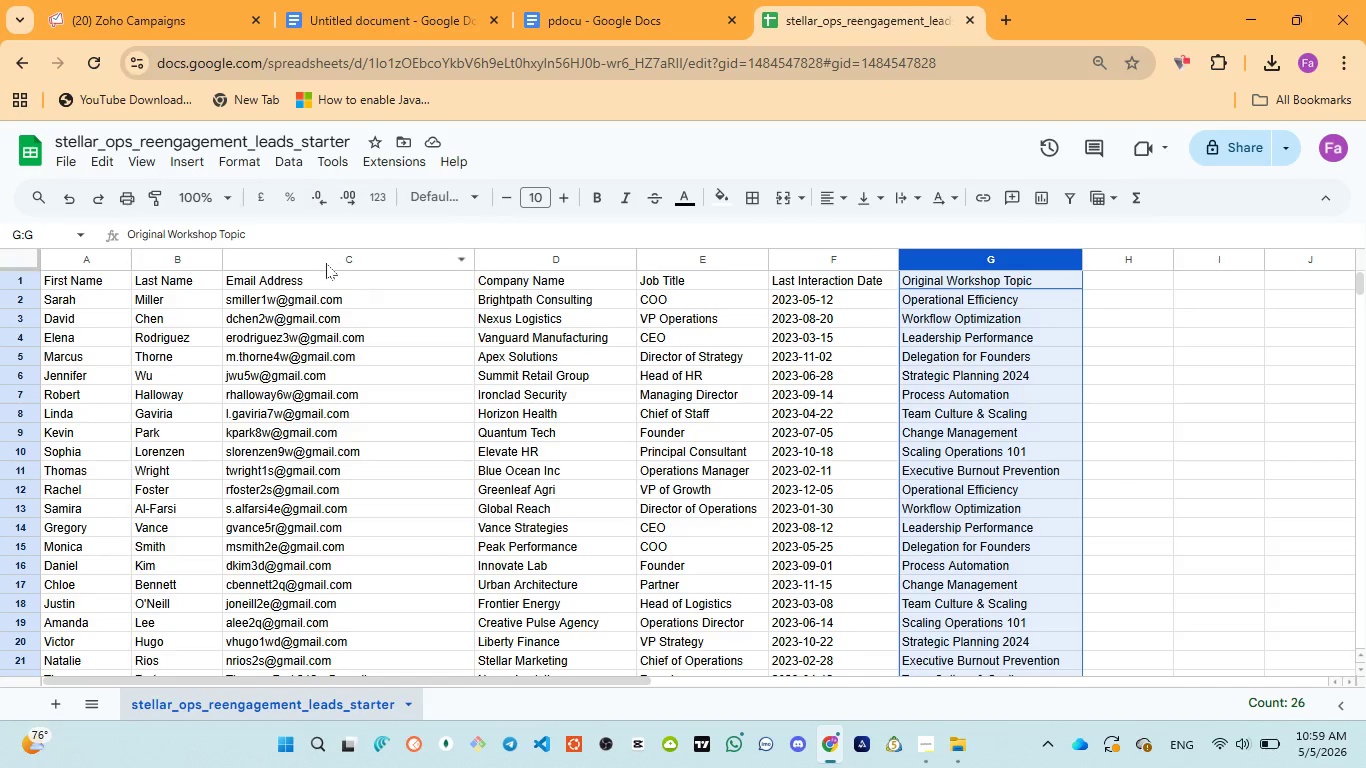 
left_click([137, 15])
 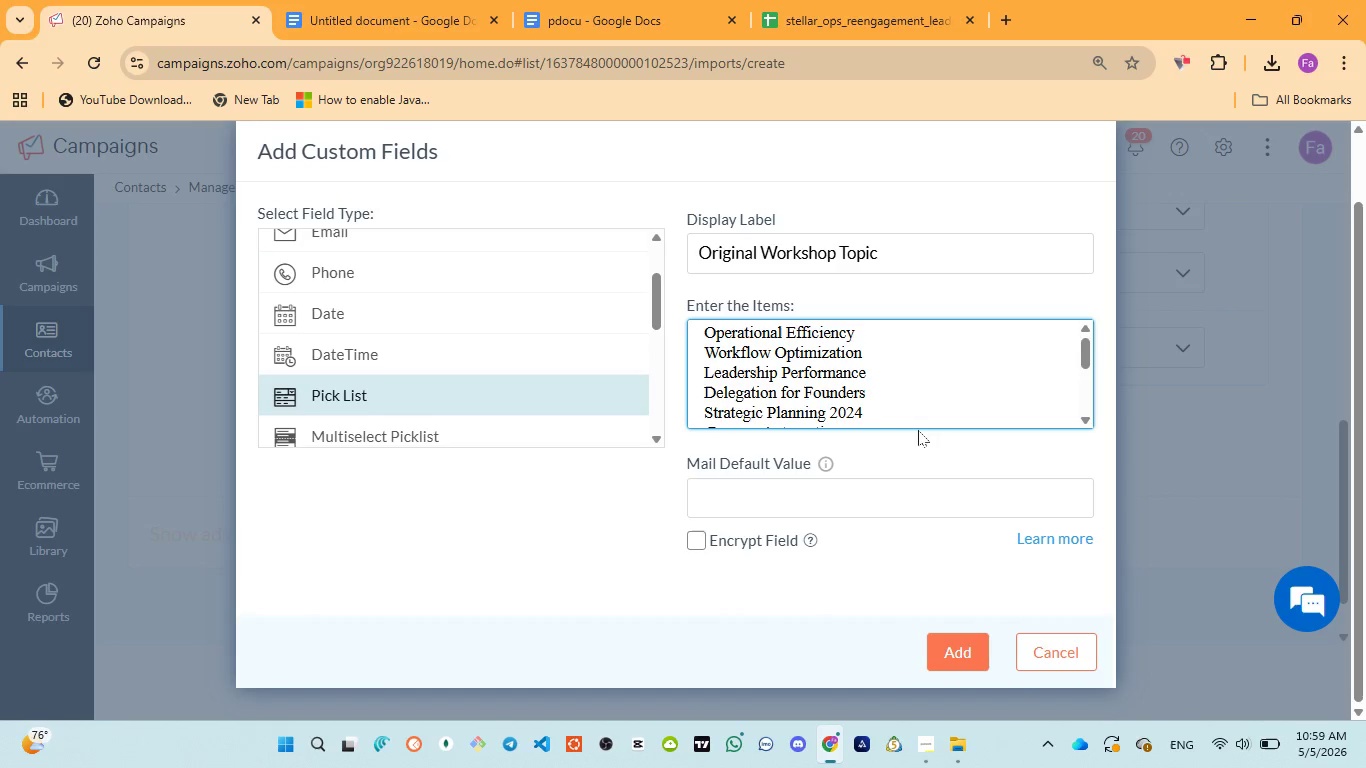 
scroll: coordinate [918, 387], scroll_direction: down, amount: 3.0
 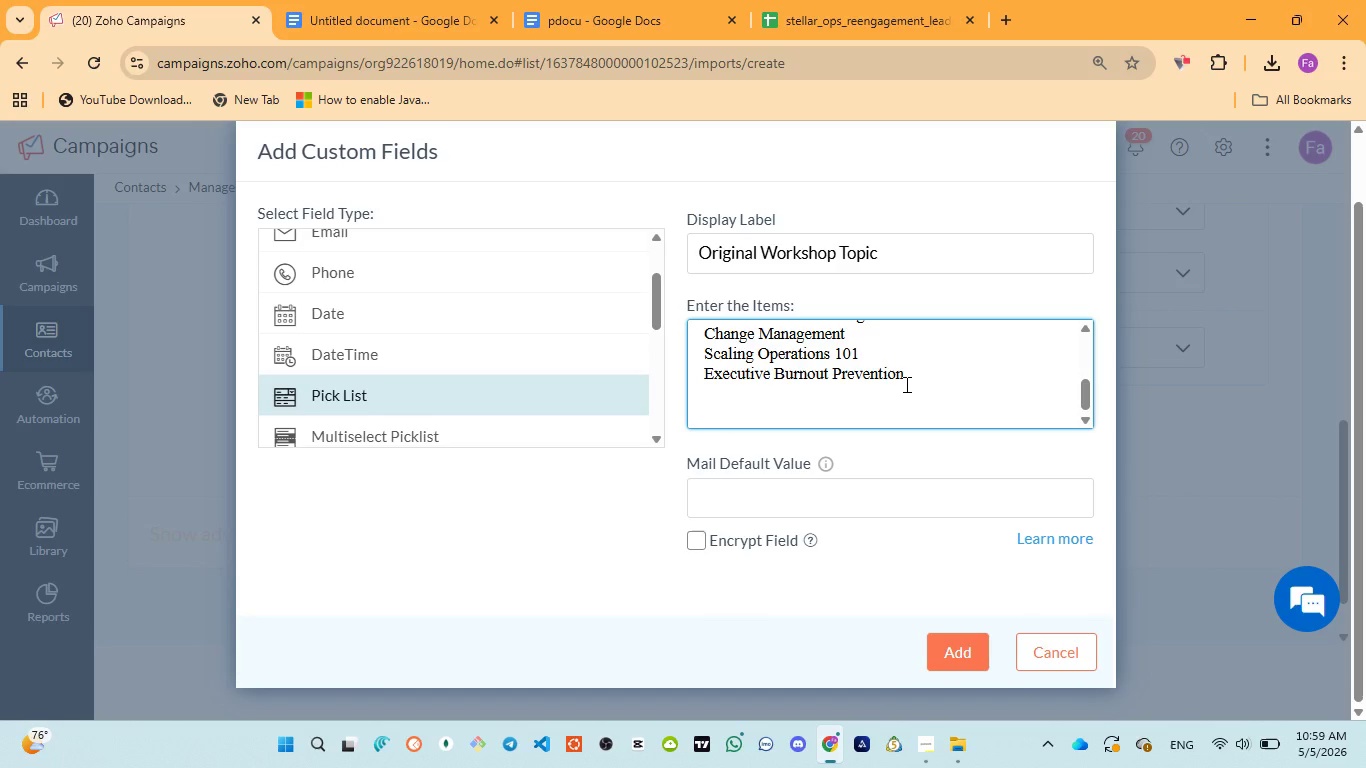 
key(Backspace)
 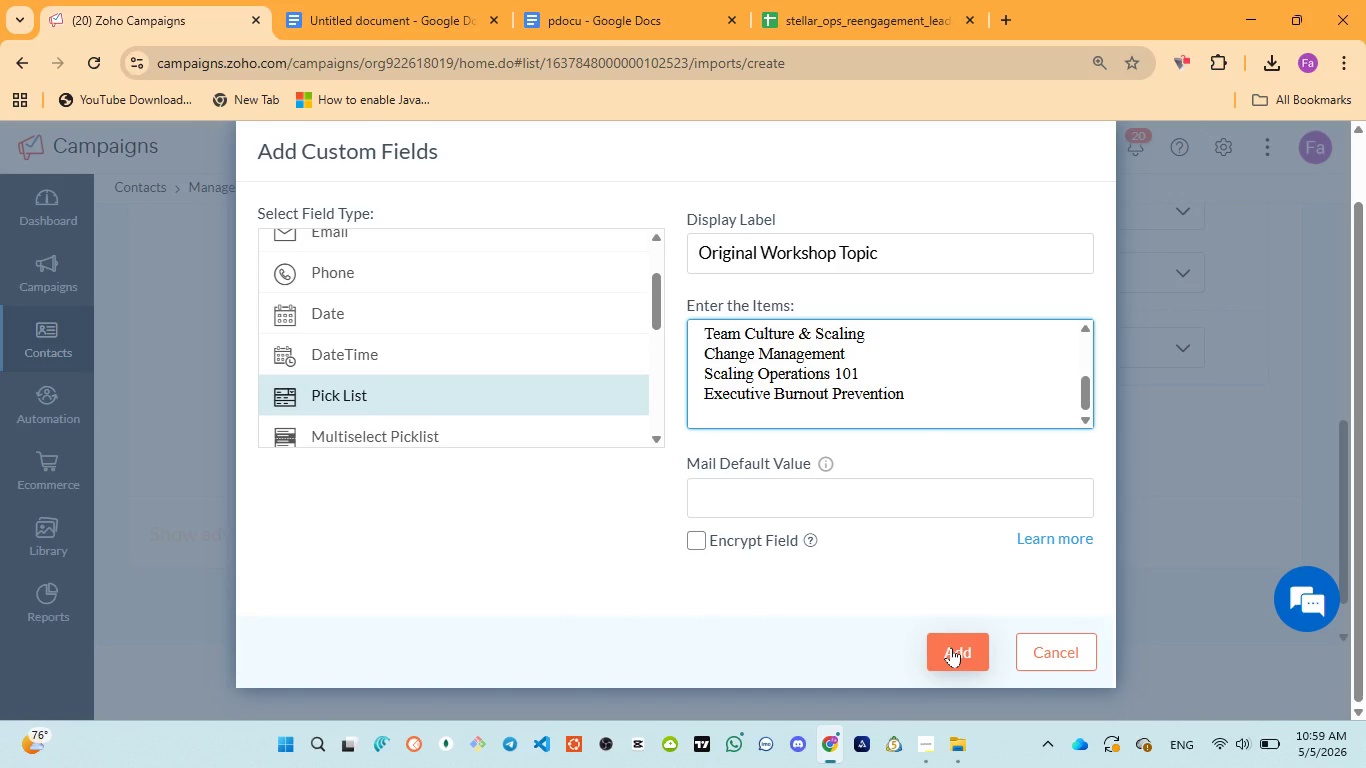 
wait(6.72)
 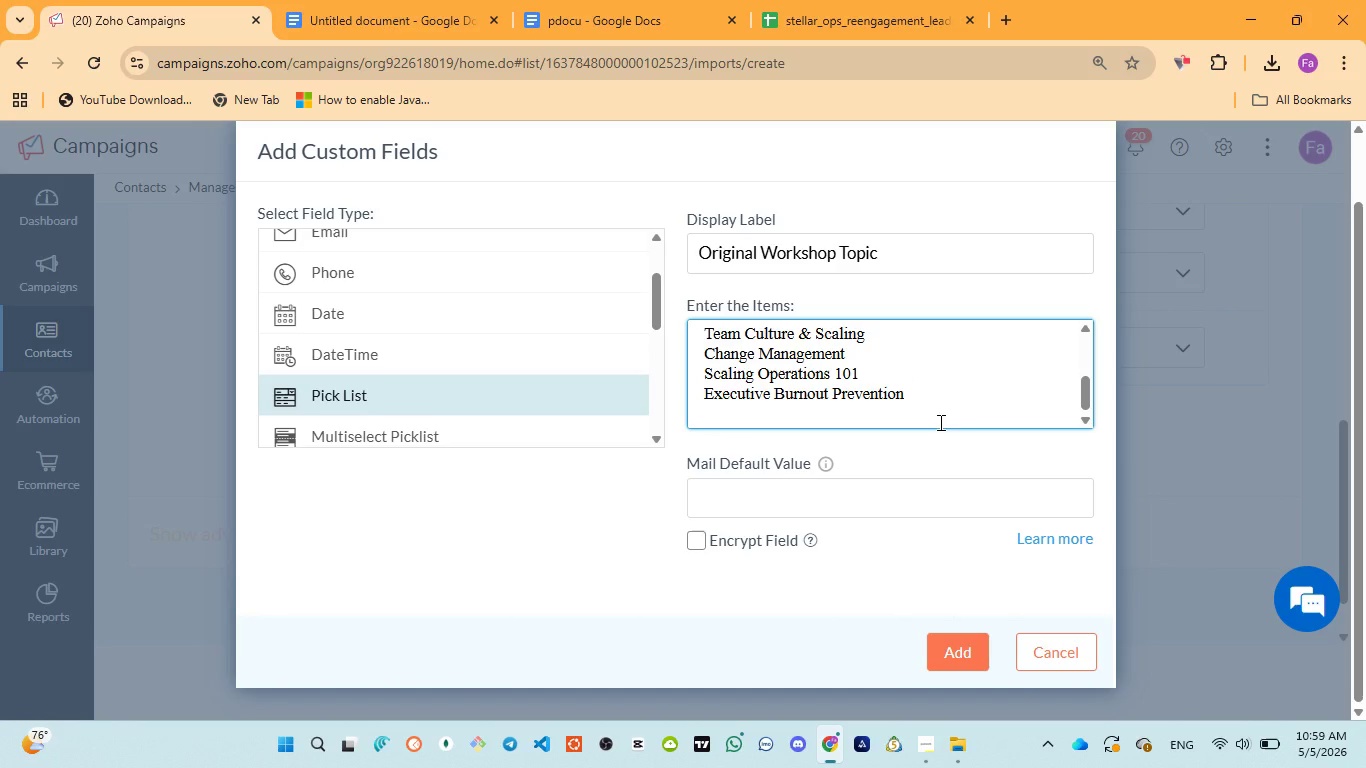 
left_click([951, 647])
 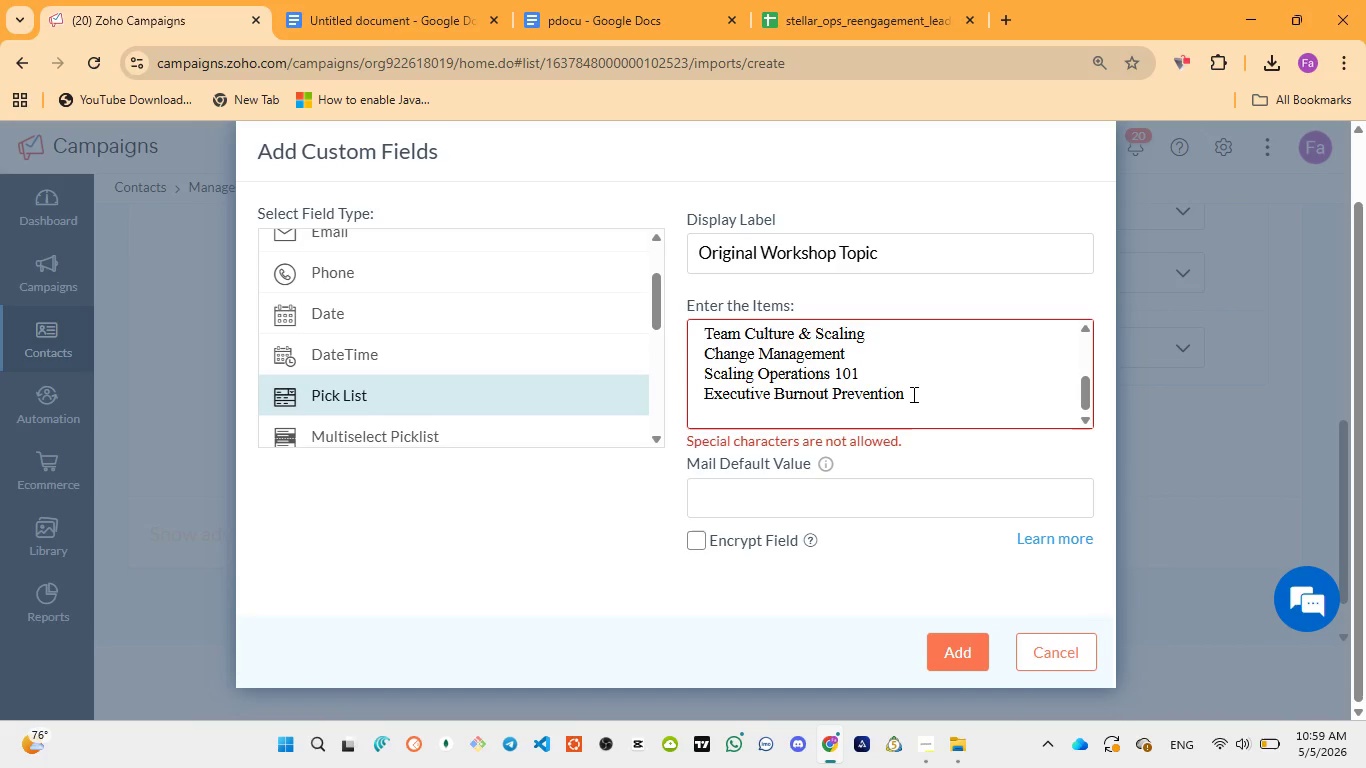 
wait(40.55)
 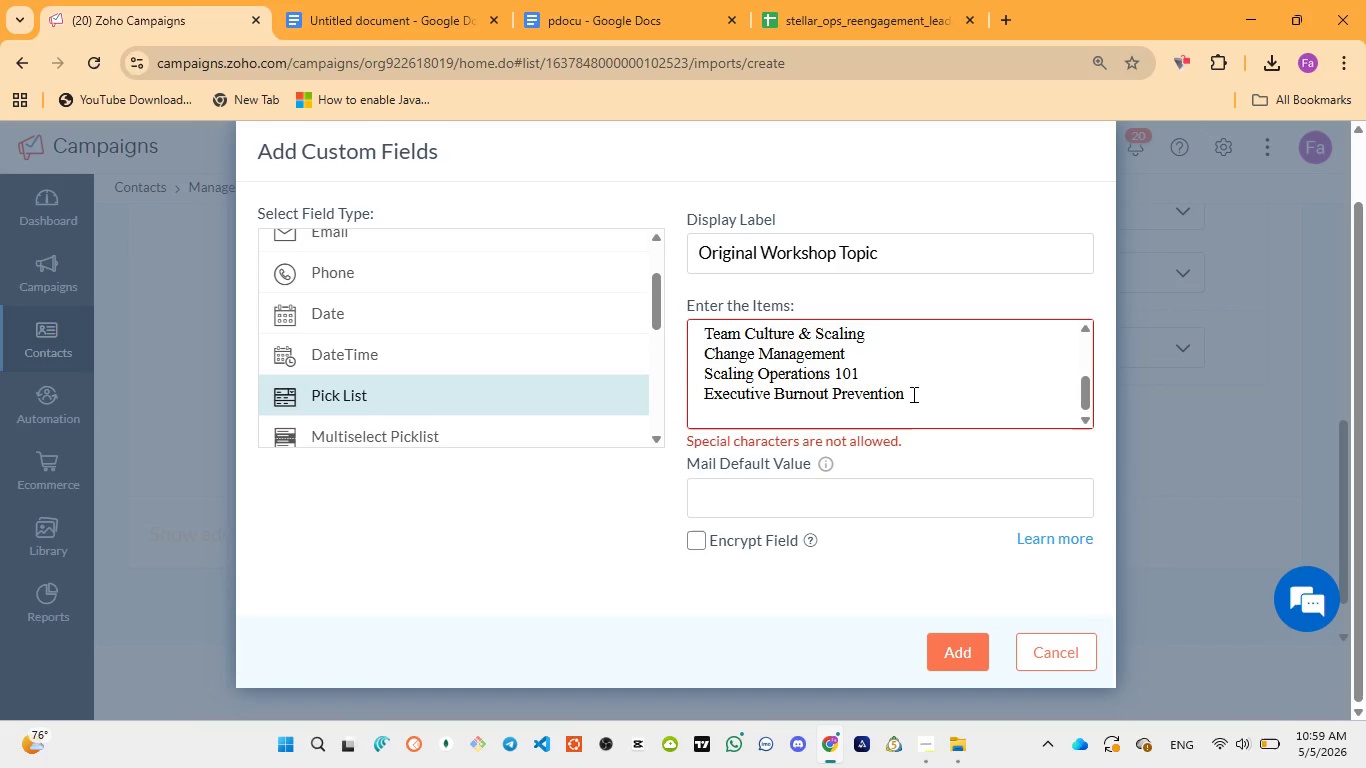 
scroll: coordinate [865, 326], scroll_direction: up, amount: 1.0
 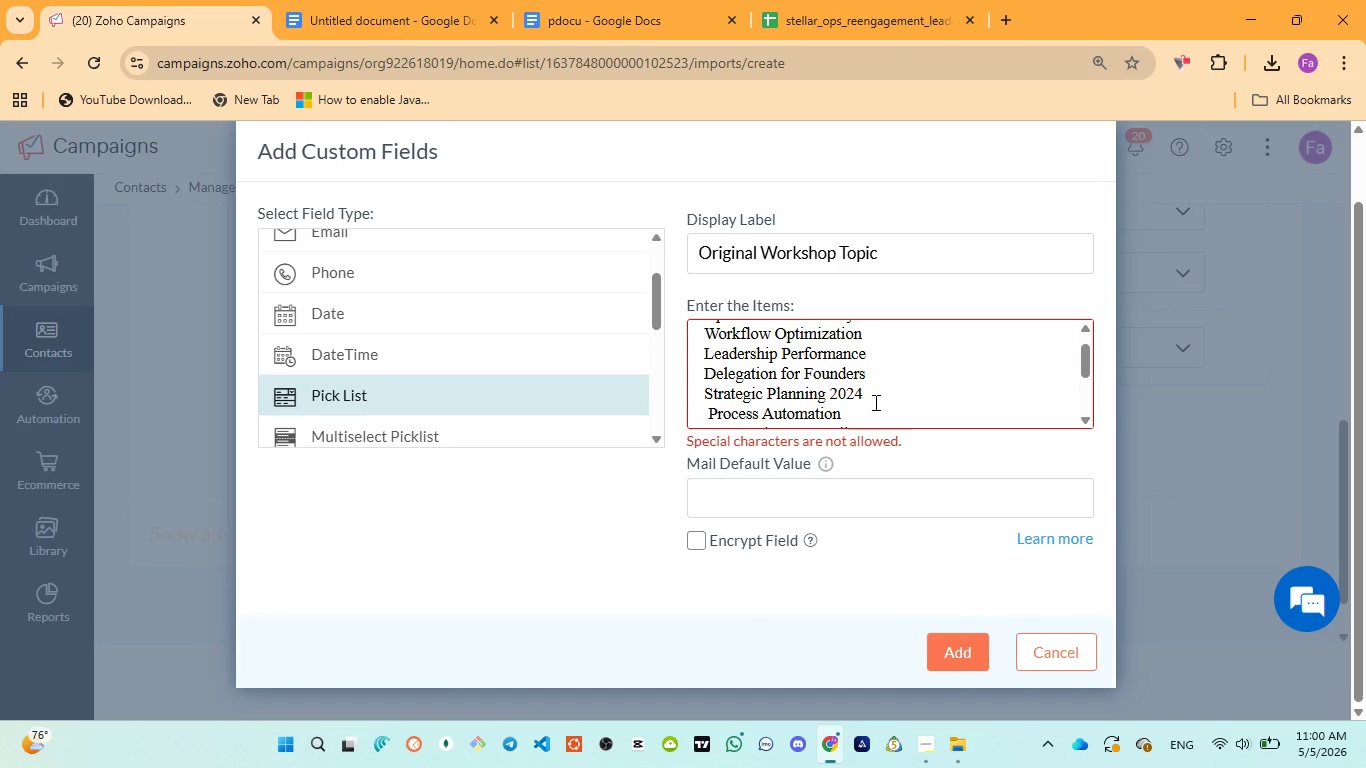 
scroll: coordinate [874, 402], scroll_direction: down, amount: 1.0
 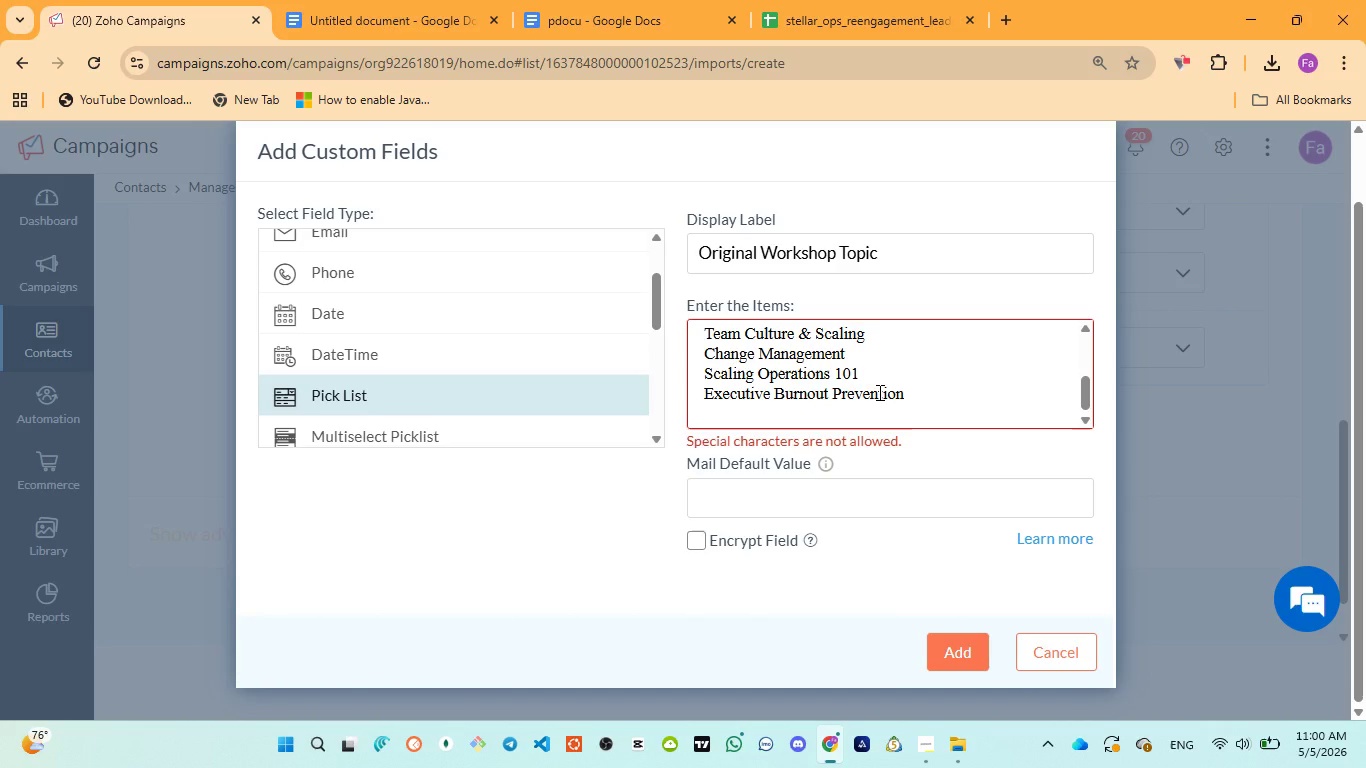 
scroll: coordinate [878, 392], scroll_direction: none, amount: 0.0
 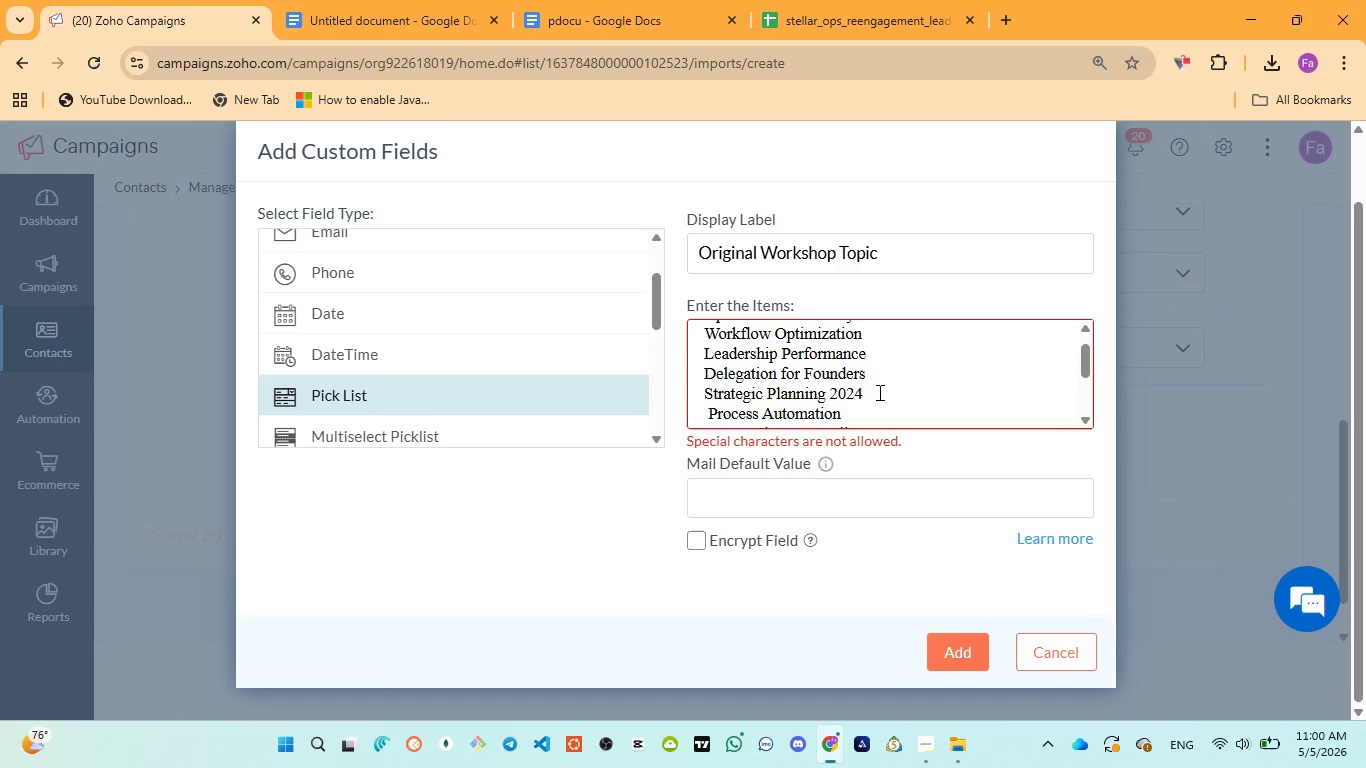 
scroll: coordinate [881, 396], scroll_direction: up, amount: 4.0
 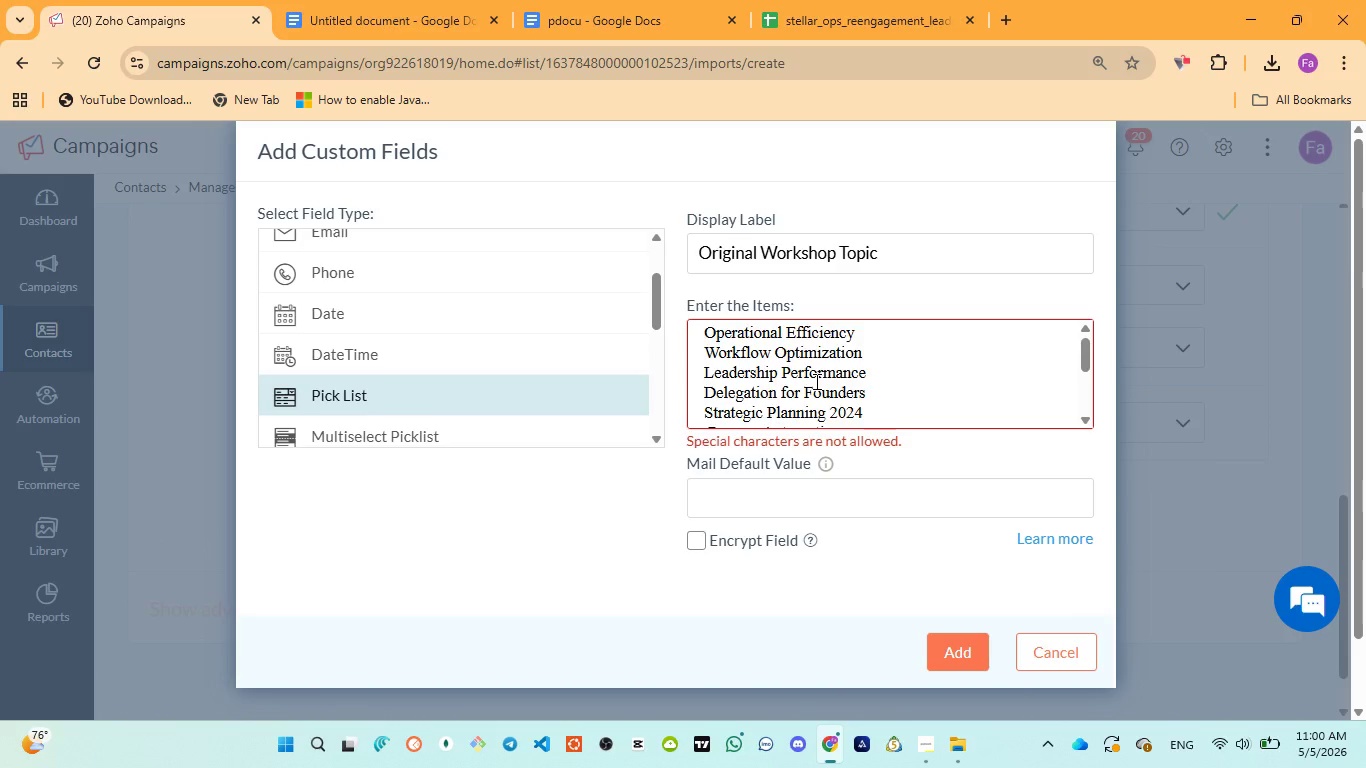 
scroll: coordinate [815, 381], scroll_direction: down, amount: 2.0
 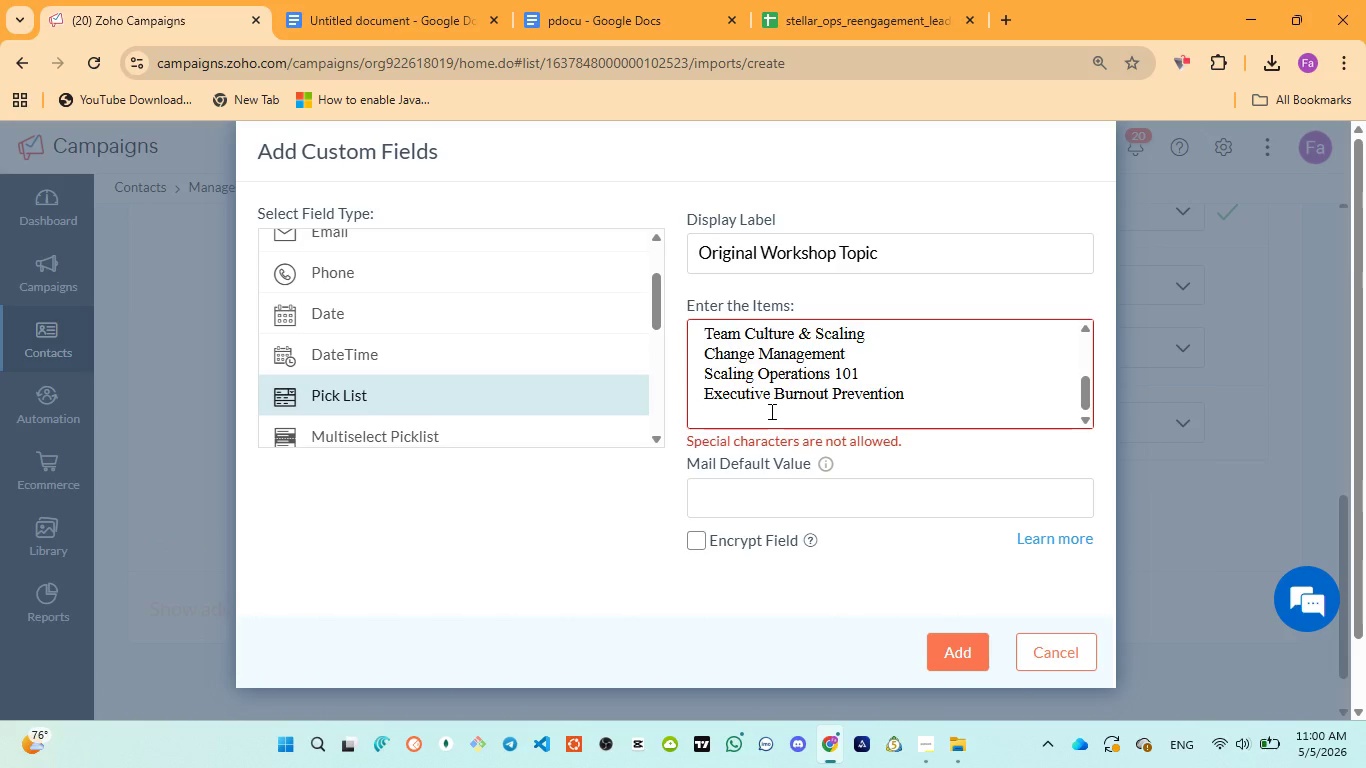 
left_click([770, 411])
 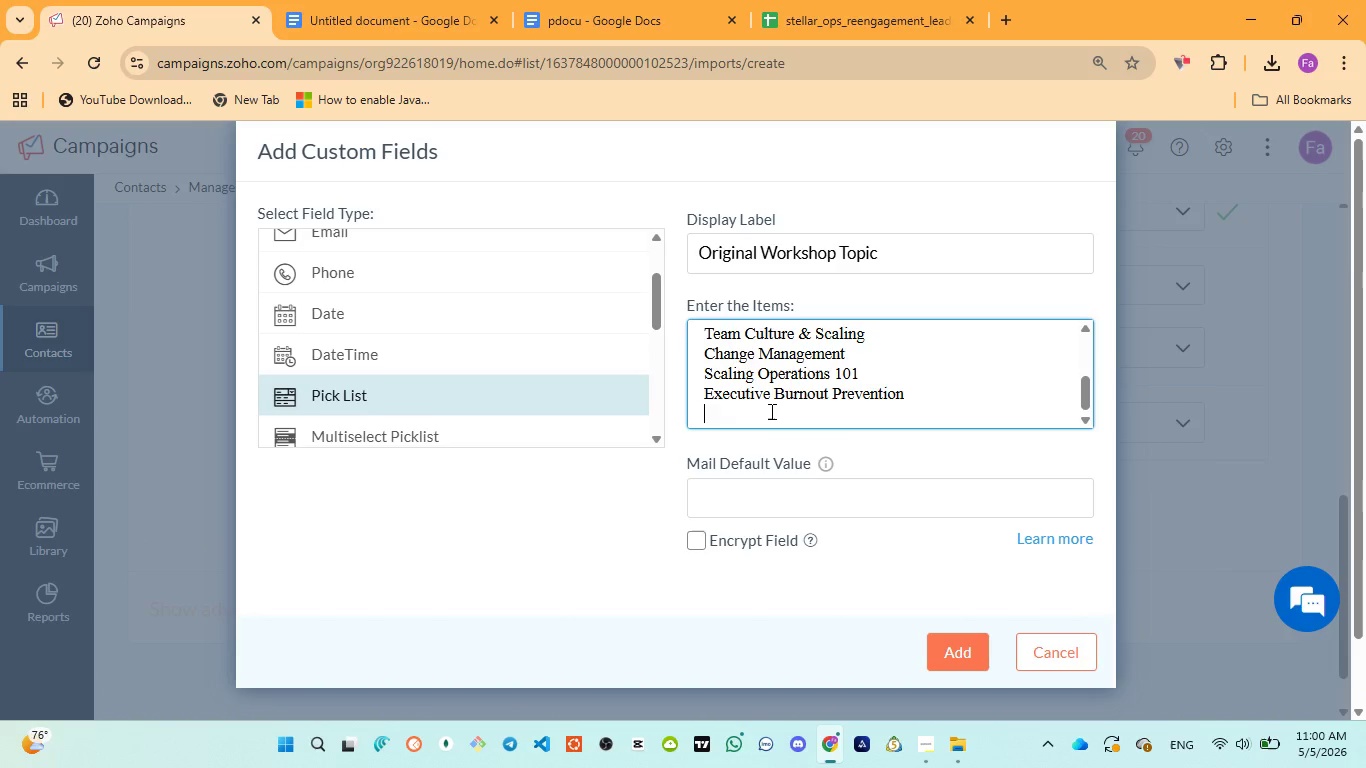 
key(Backspace)
 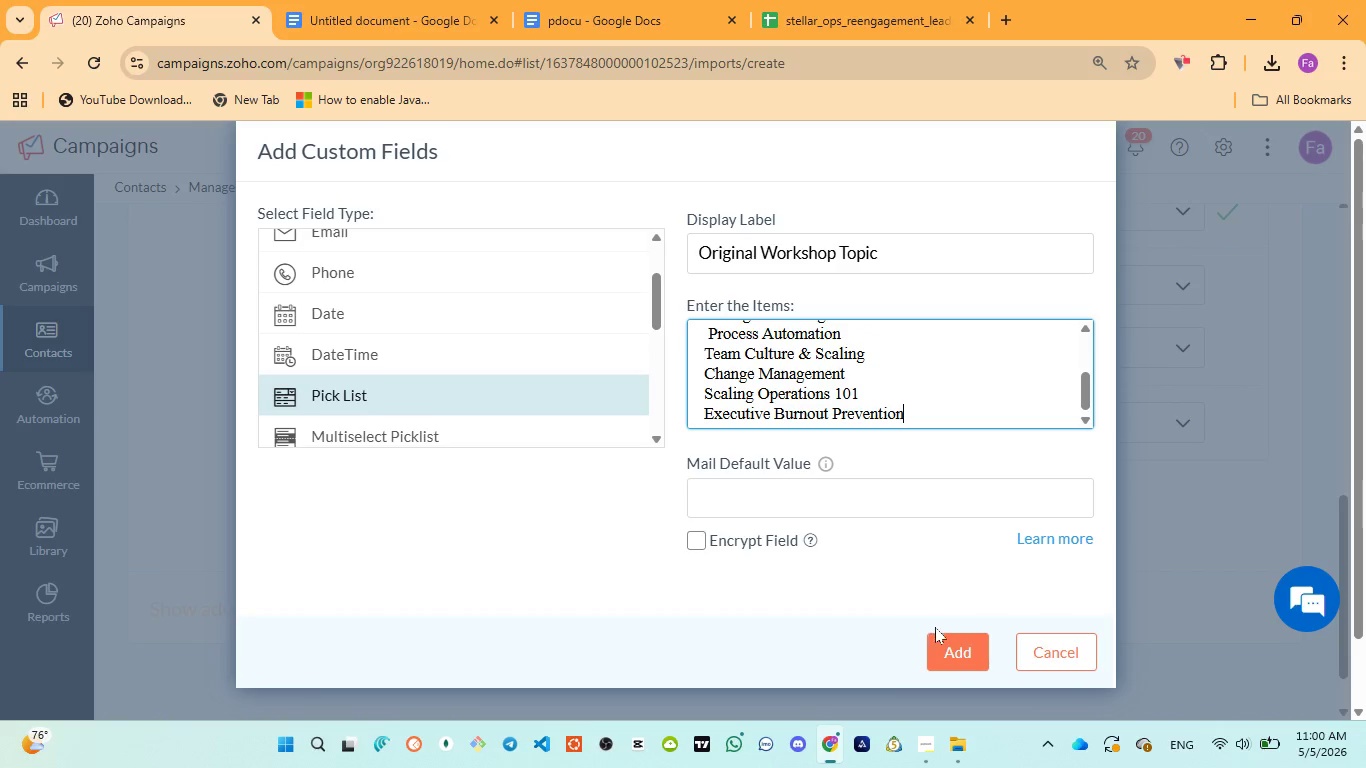 
left_click([944, 646])
 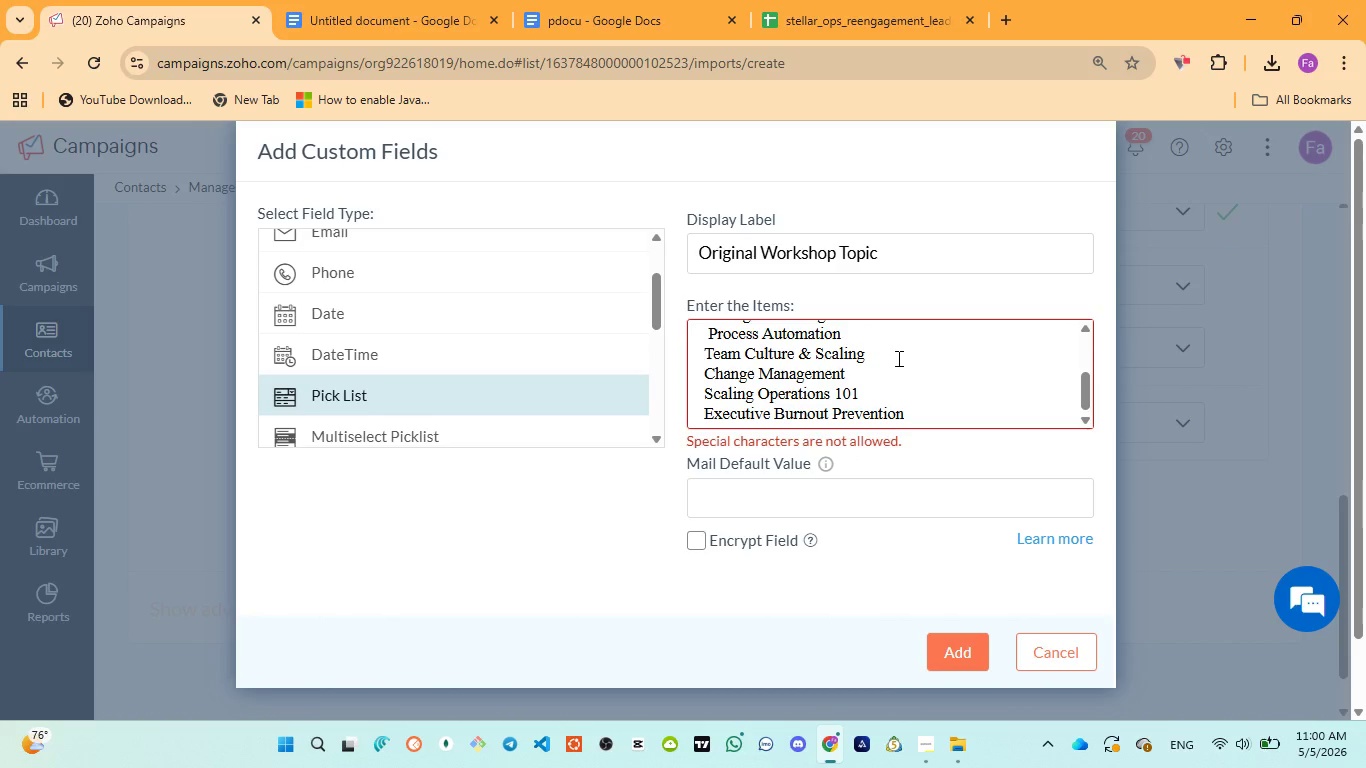 
scroll: coordinate [789, 371], scroll_direction: up, amount: 7.0
 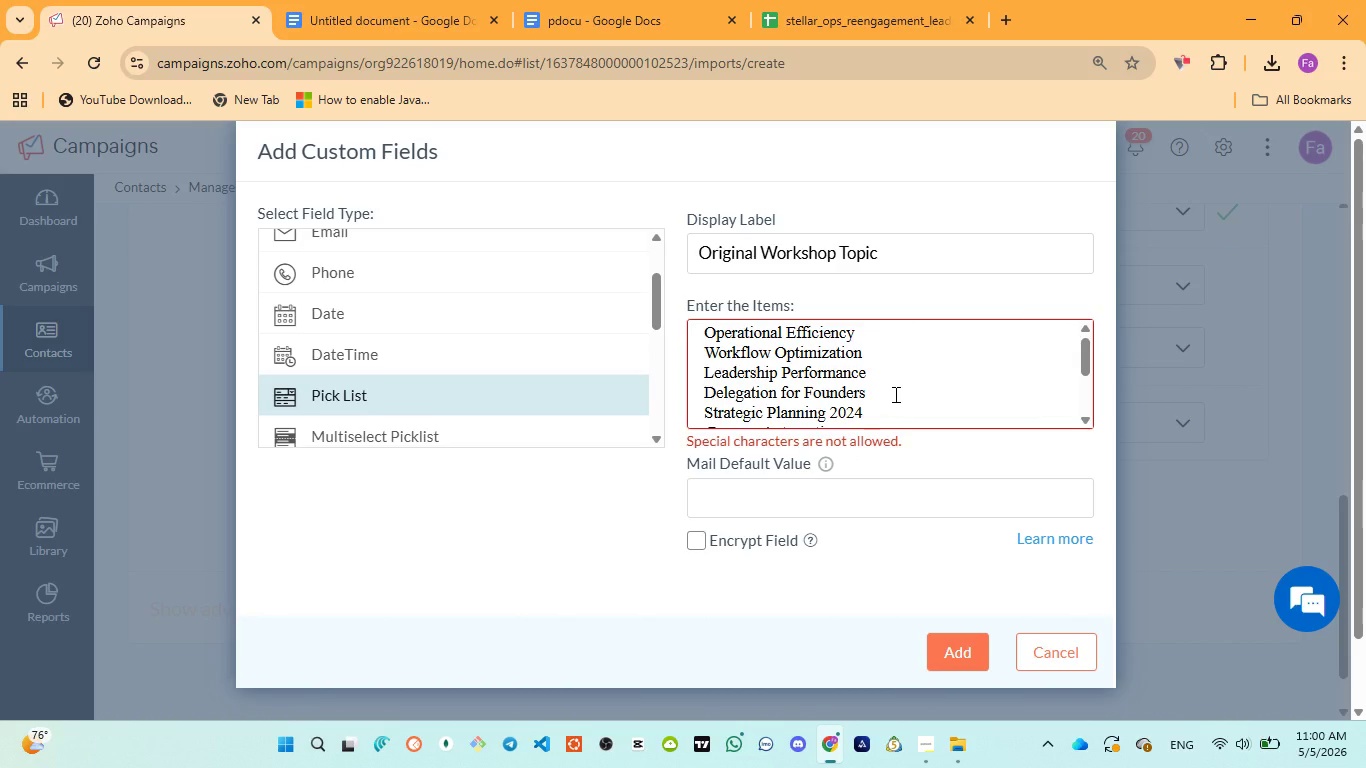 
scroll: coordinate [894, 394], scroll_direction: down, amount: 1.0
 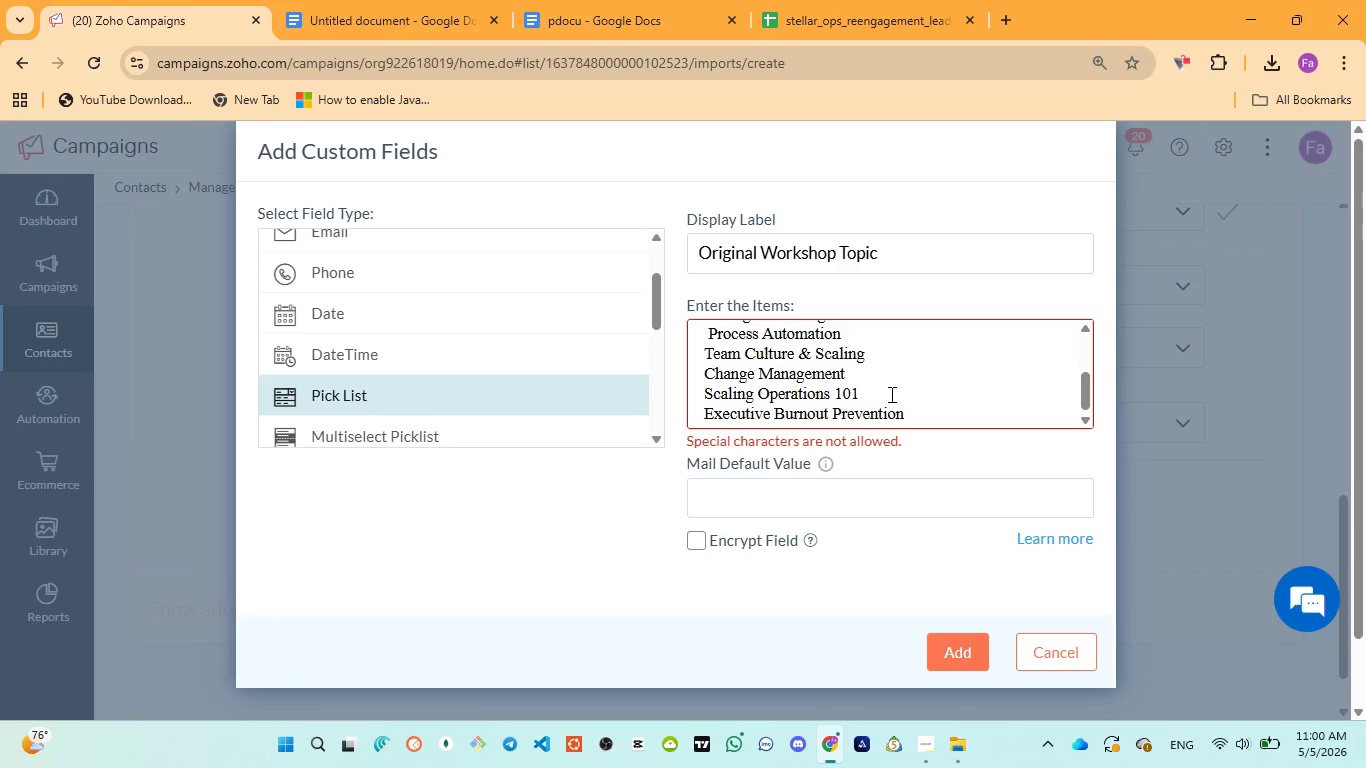 
left_click([806, 355])
 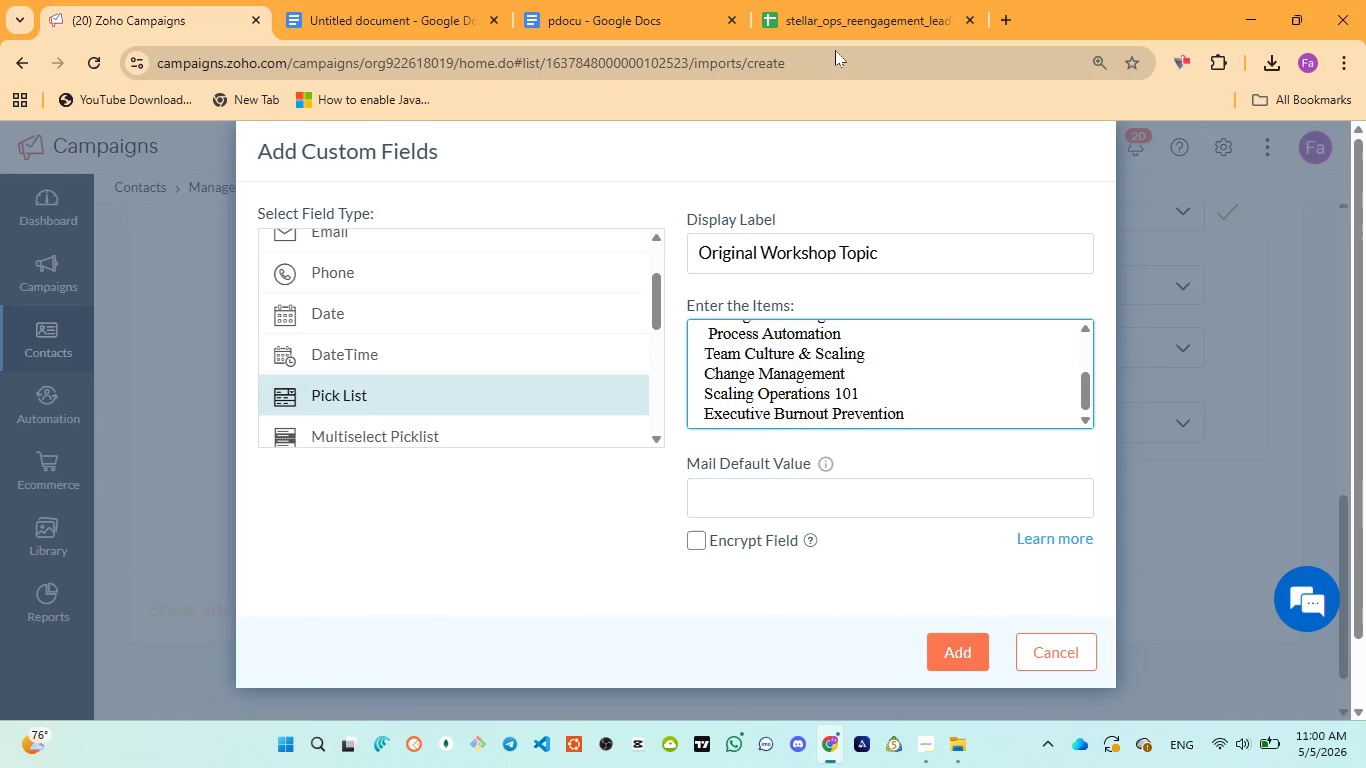 
left_click([835, 10])
 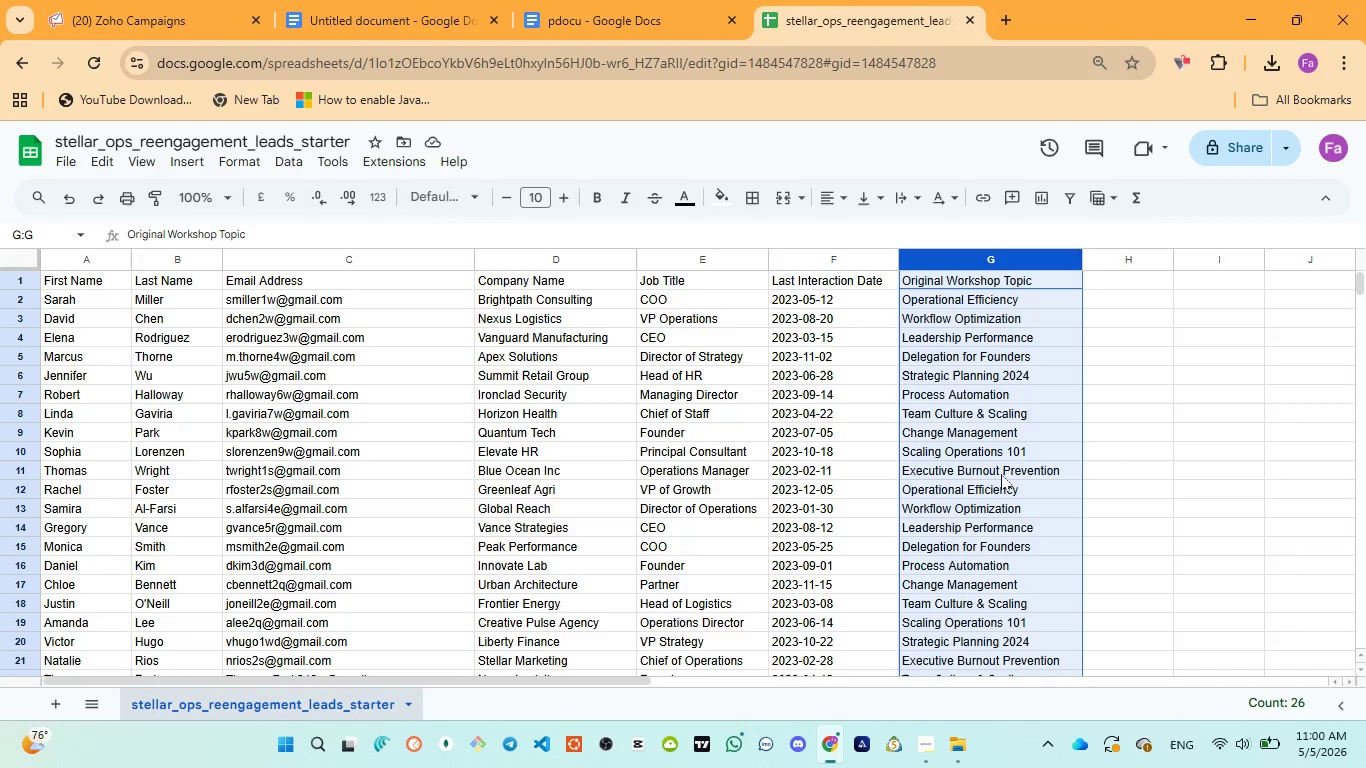 
left_click([133, 11])
 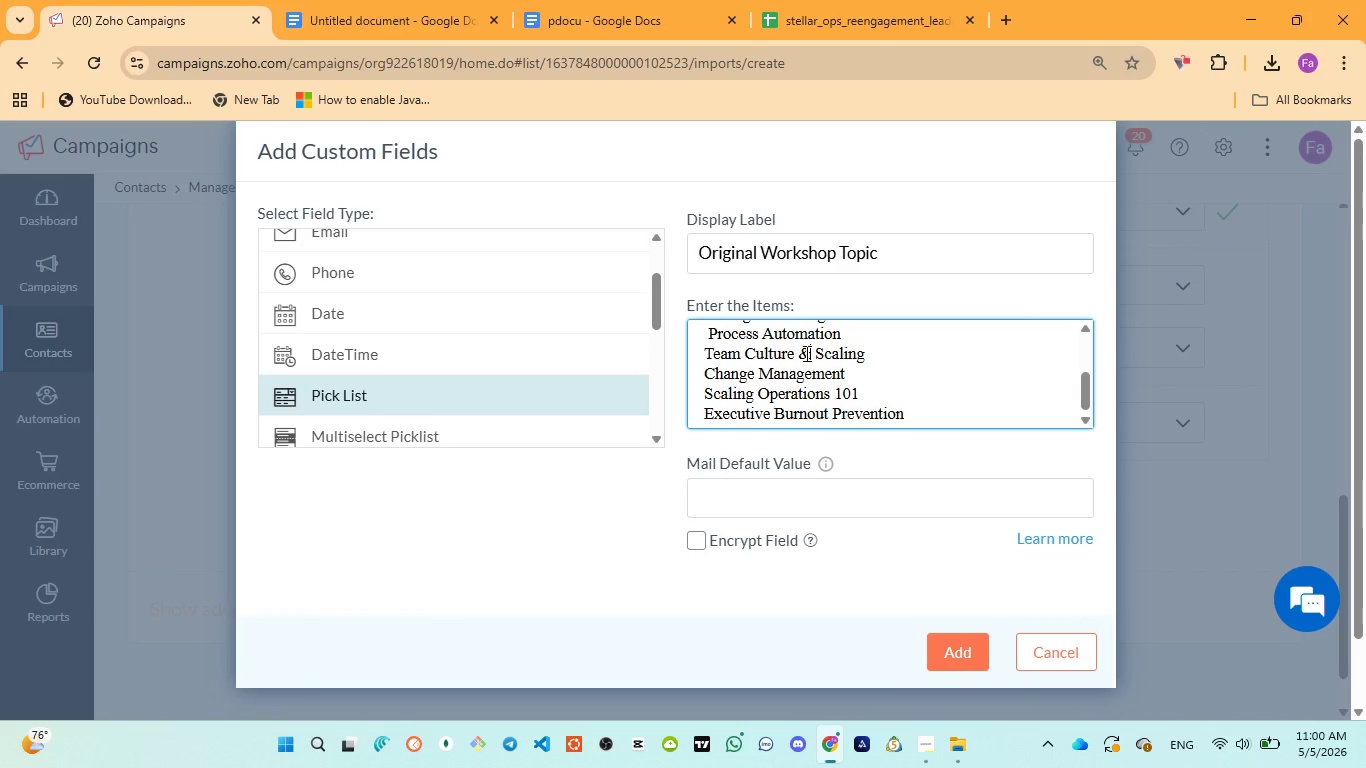 
double_click([805, 353])
 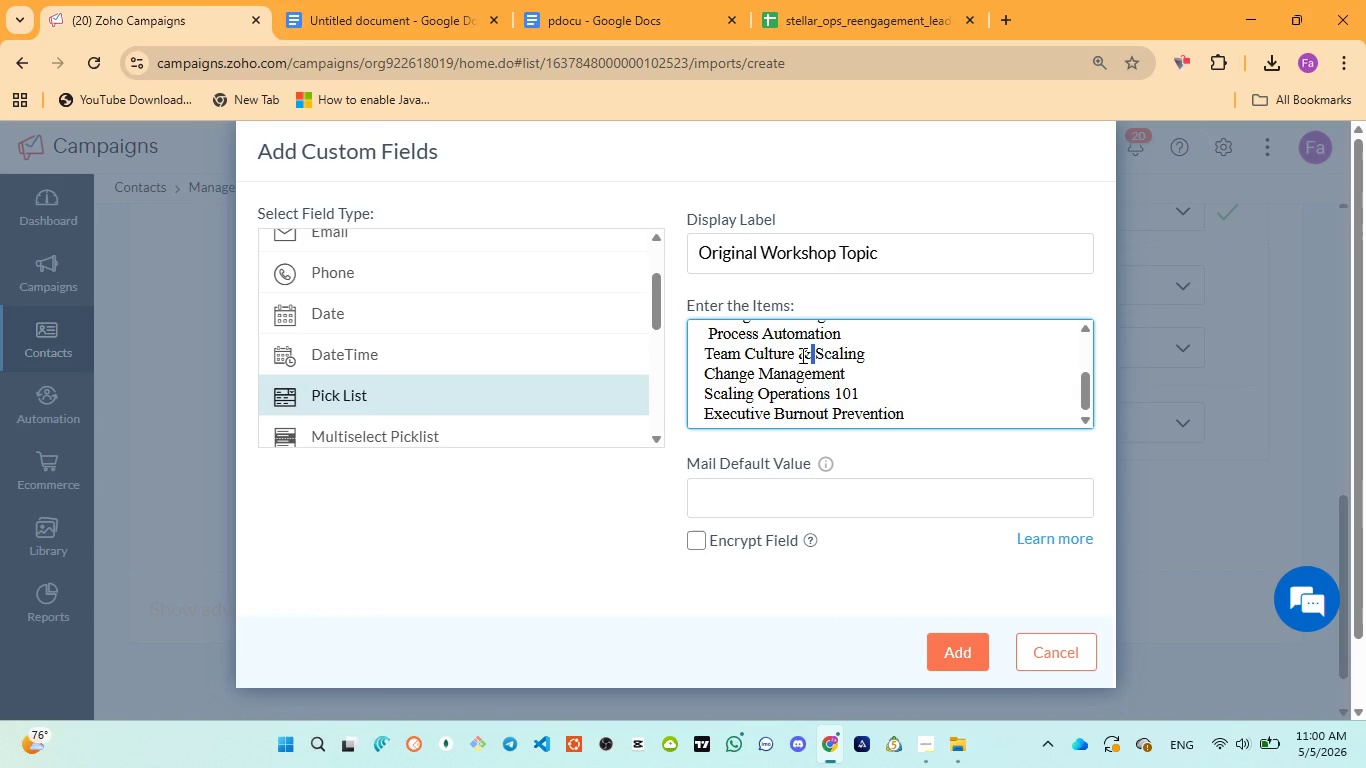 
double_click([801, 355])
 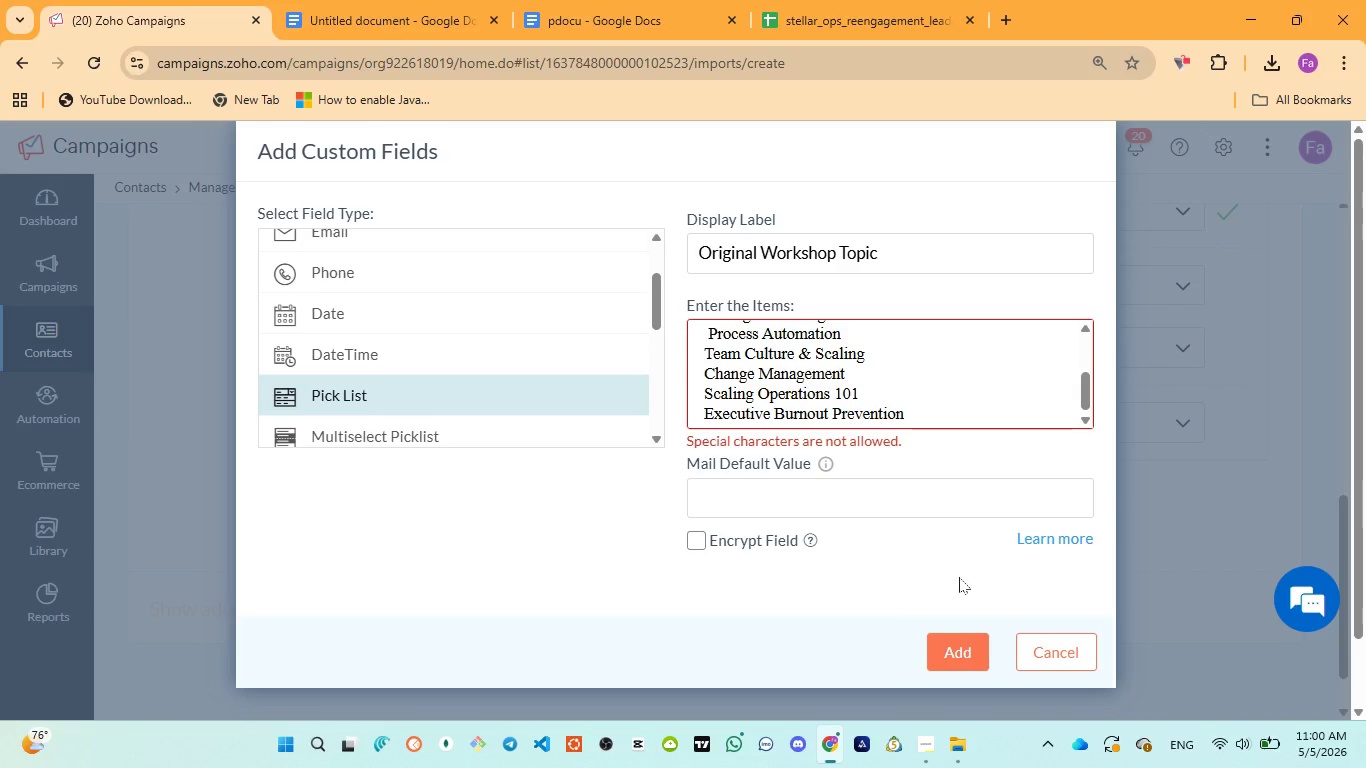 
wait(6.94)
 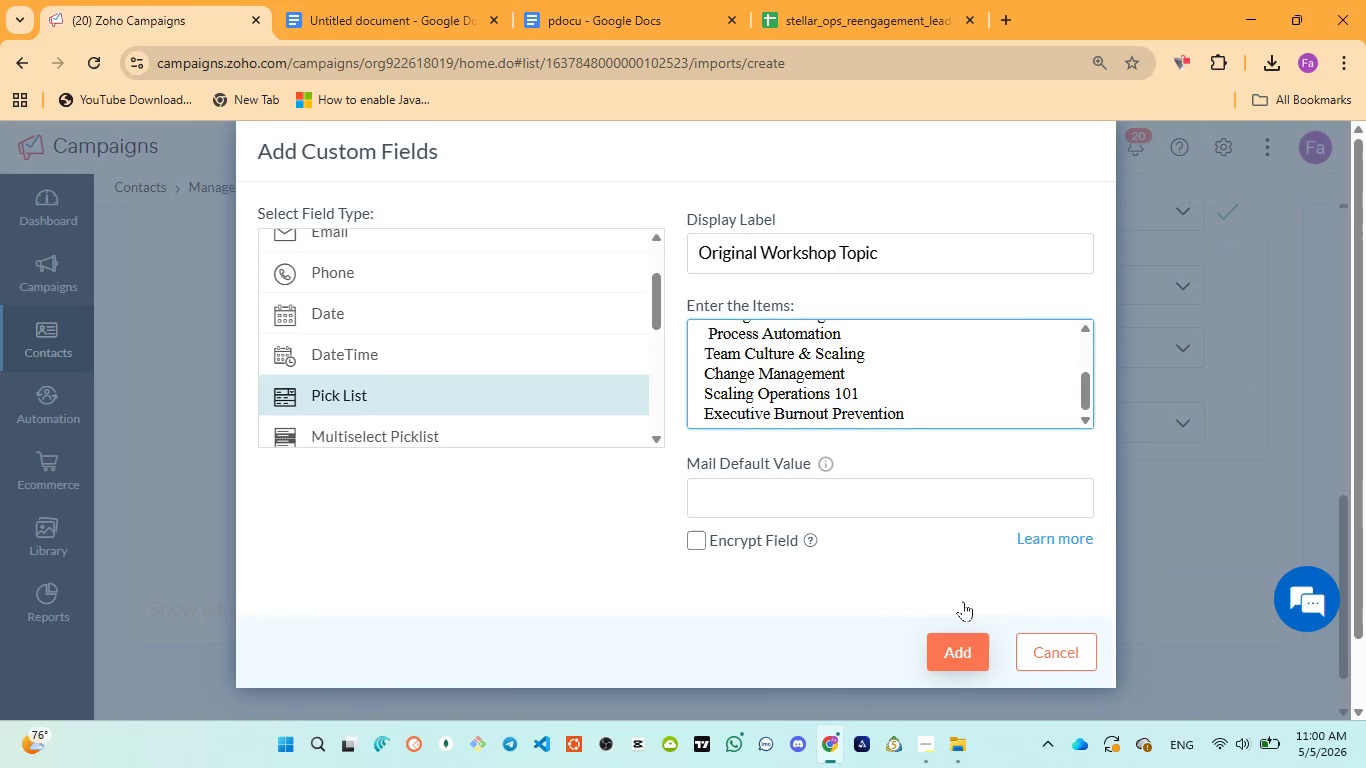 
double_click([803, 357])
 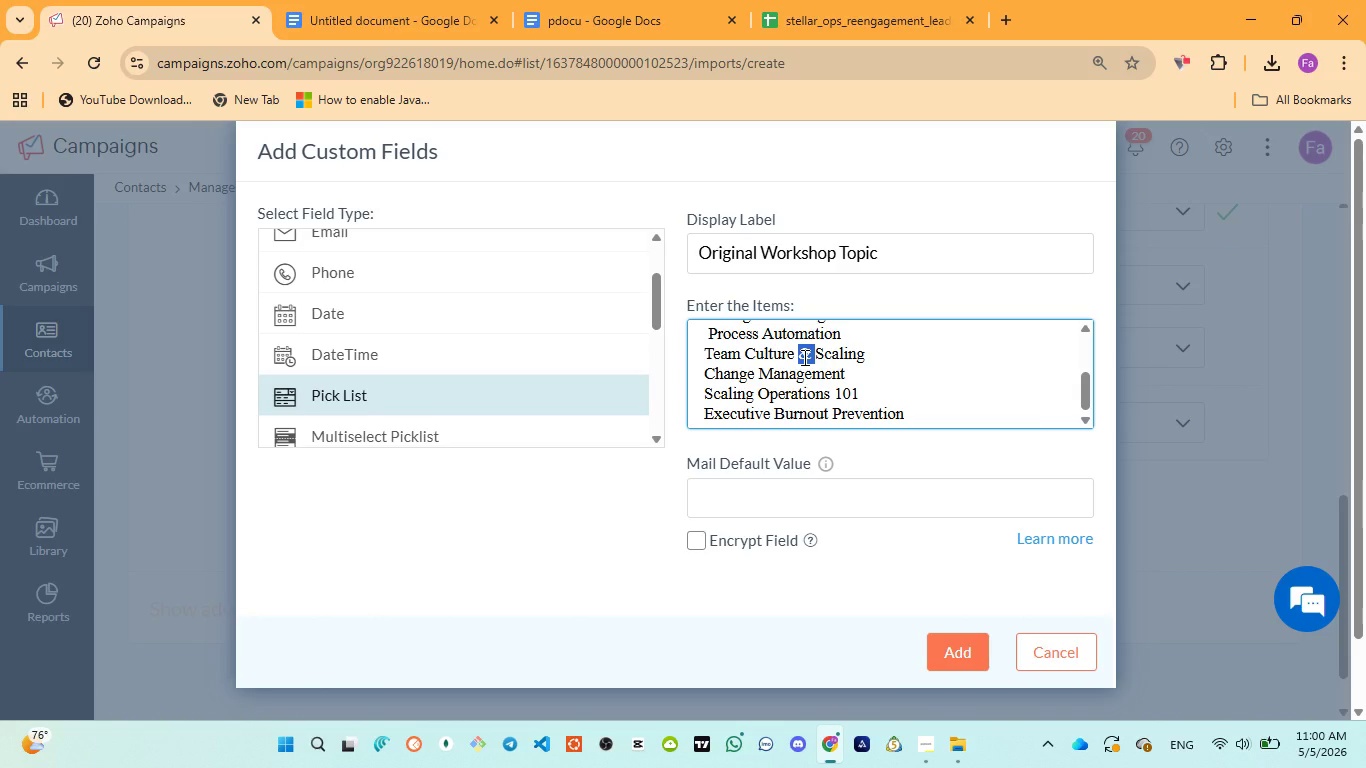 
type(and )
 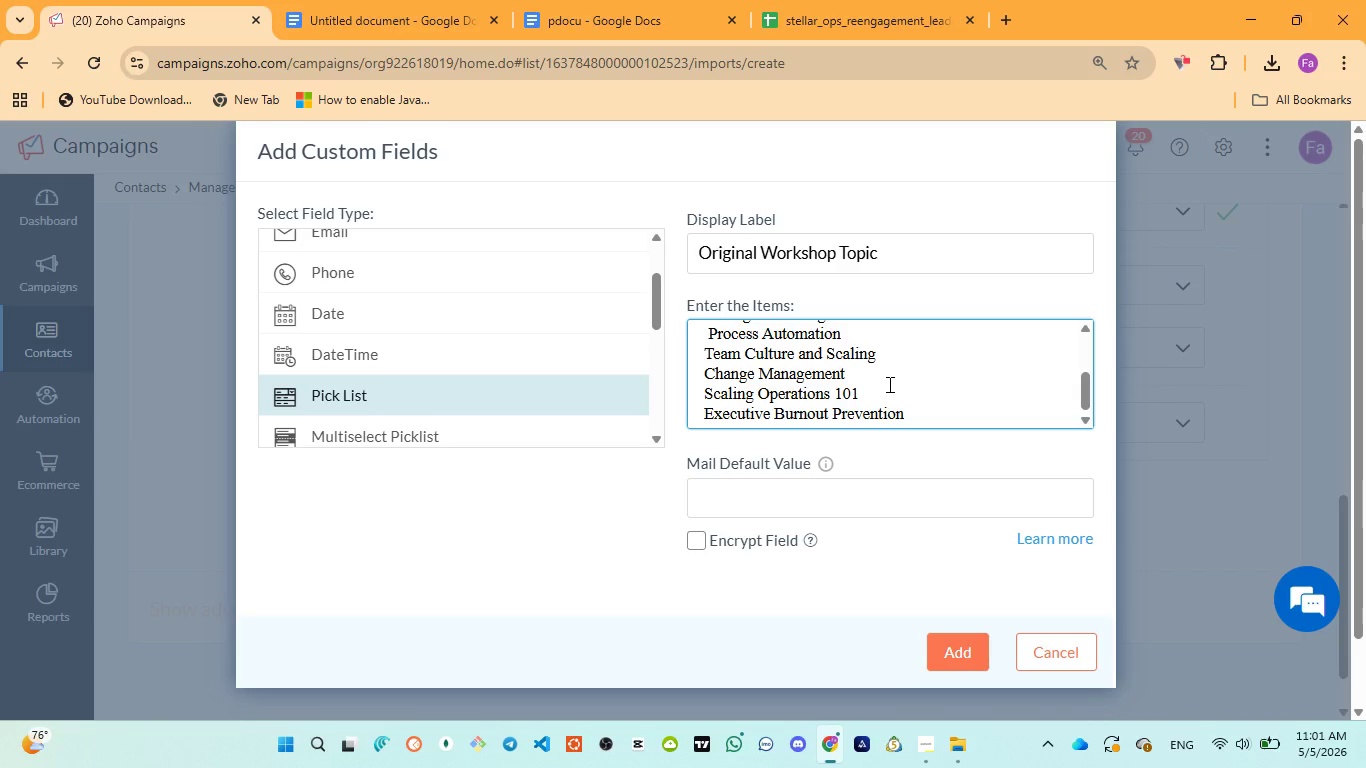 
wait(7.78)
 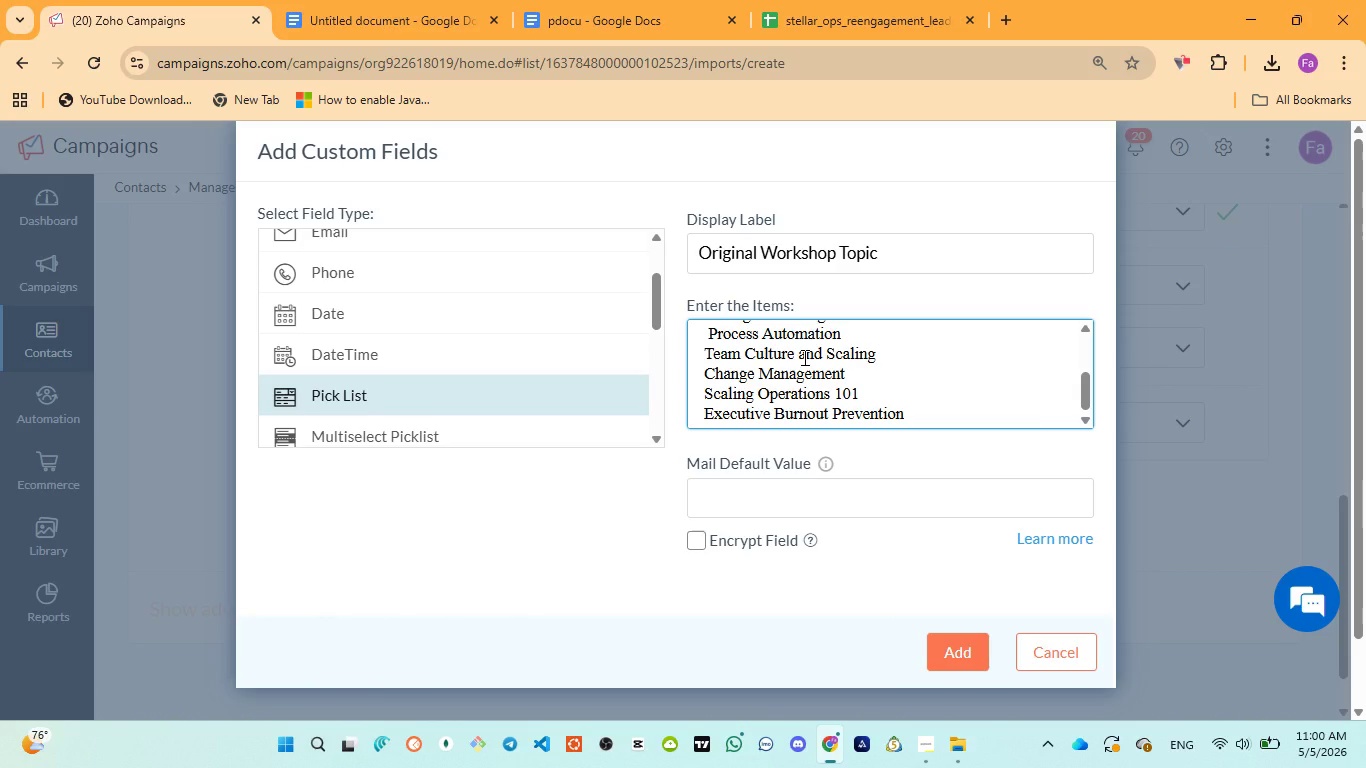 
left_click([816, 19])
 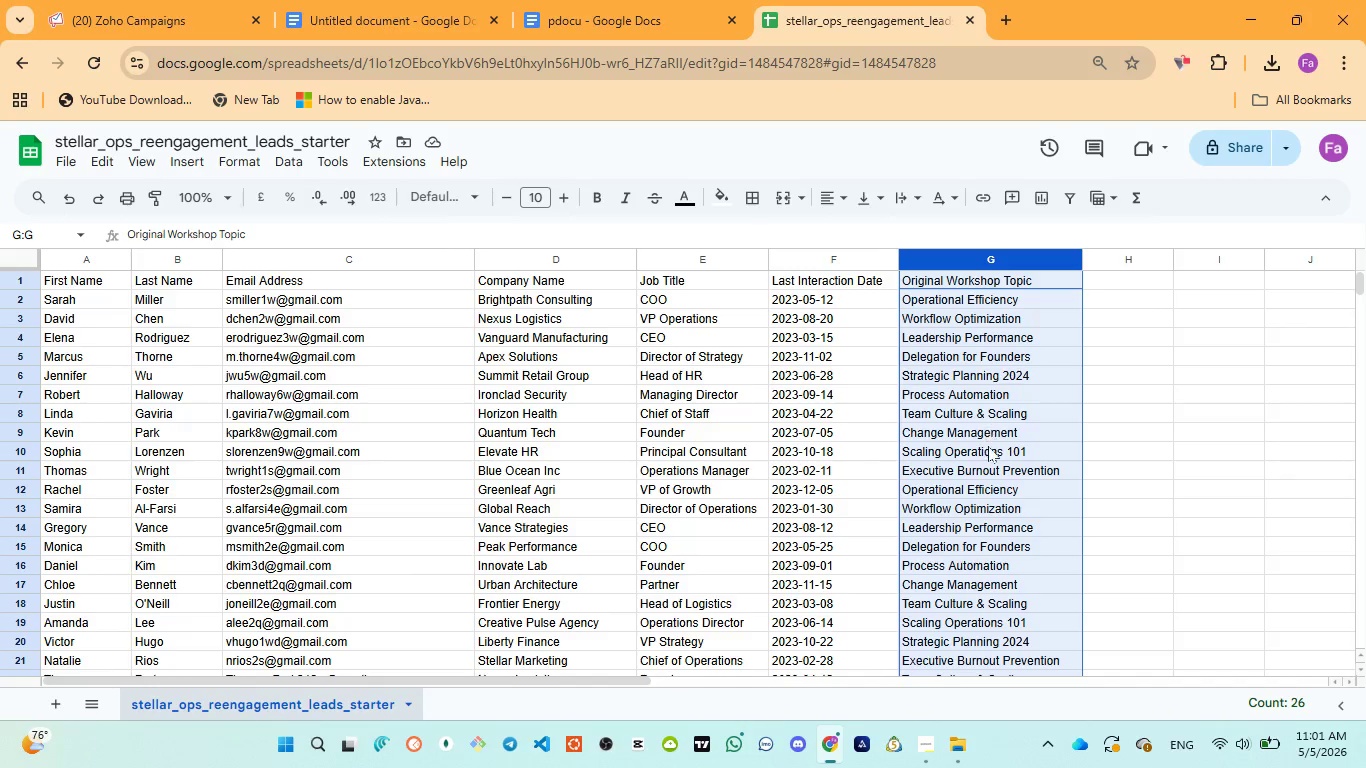 
wait(5.53)
 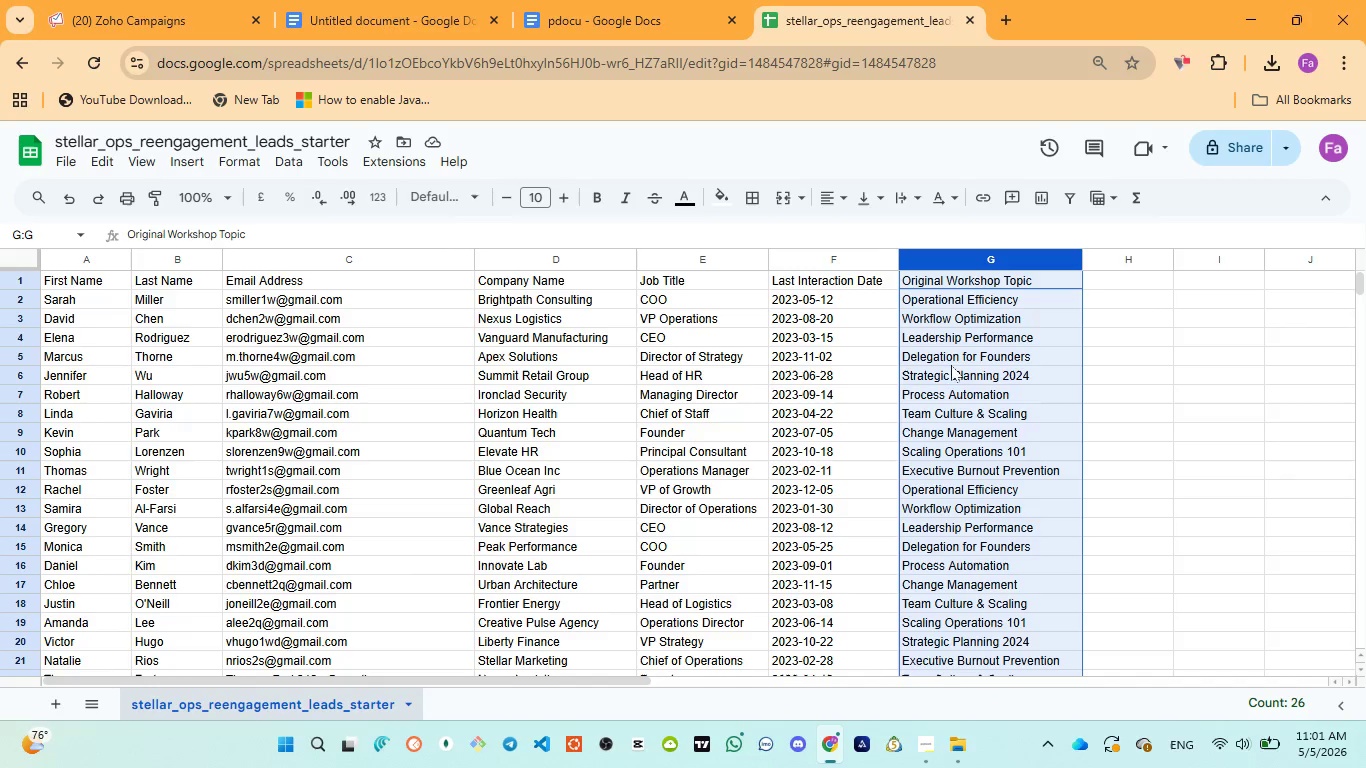 
left_click([106, 19])
 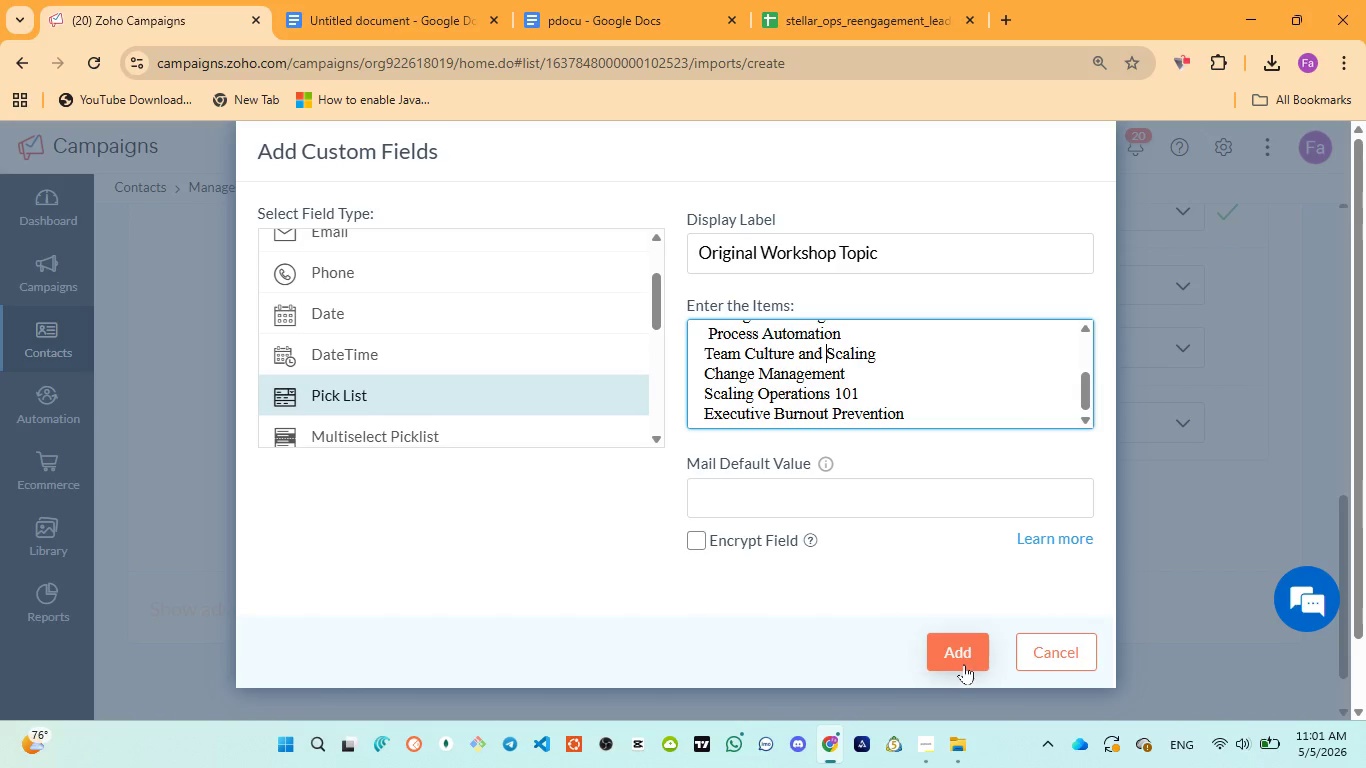 
left_click([959, 644])
 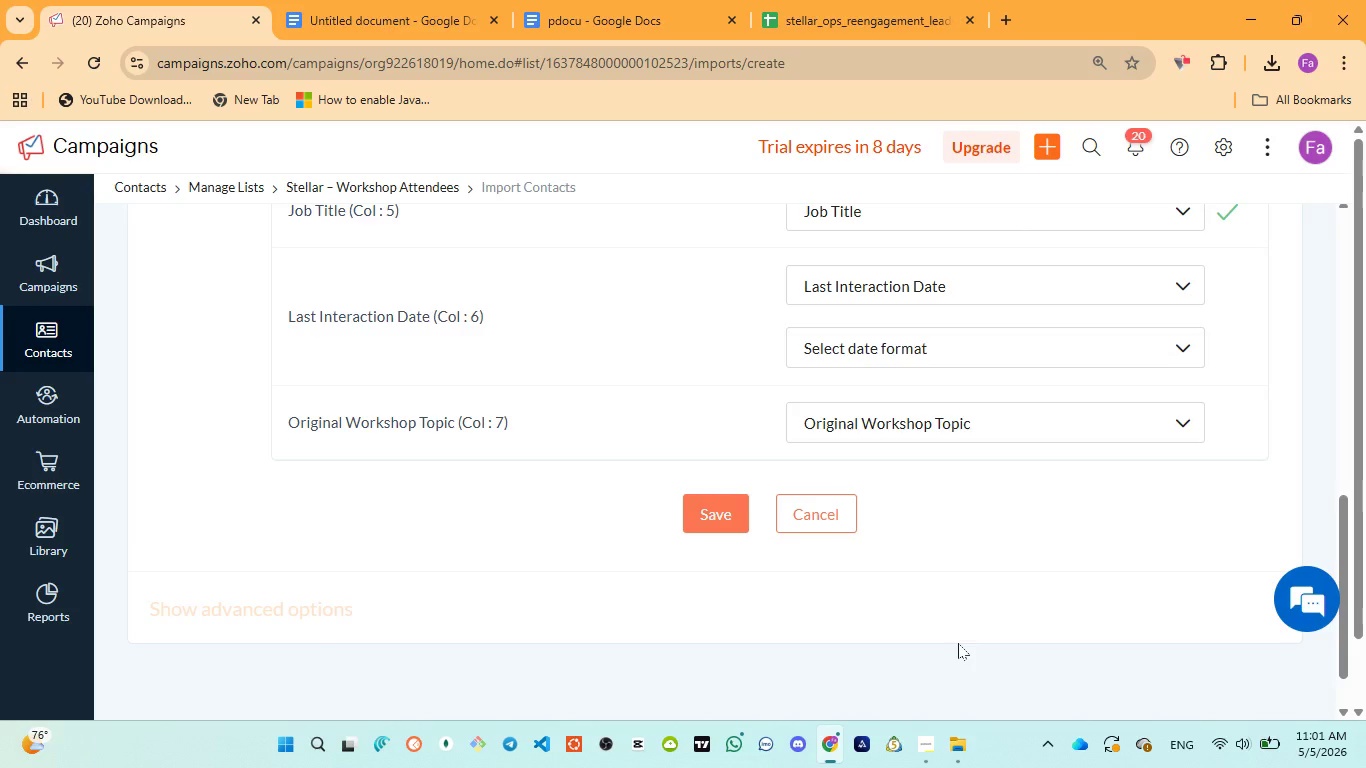 
wait(18.23)
 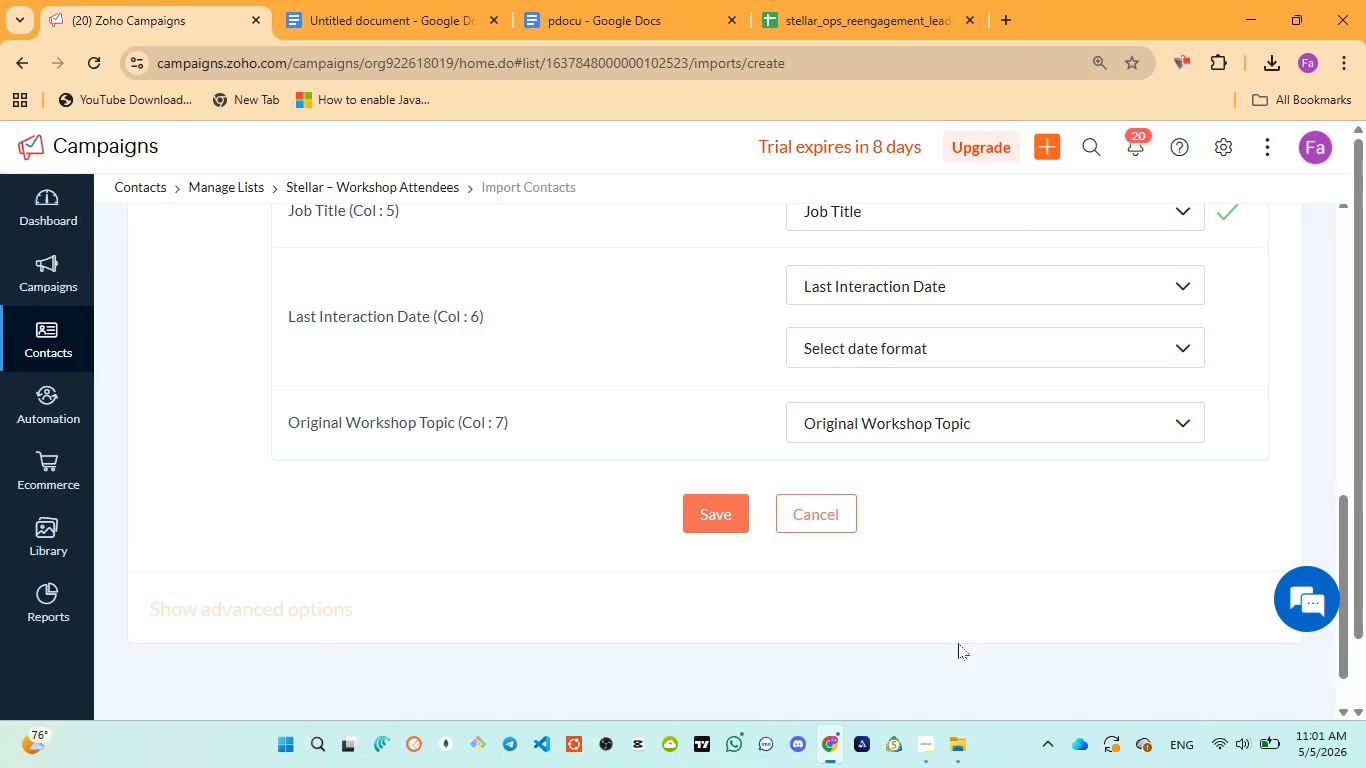 
scroll: coordinate [894, 345], scroll_direction: up, amount: 2.0
 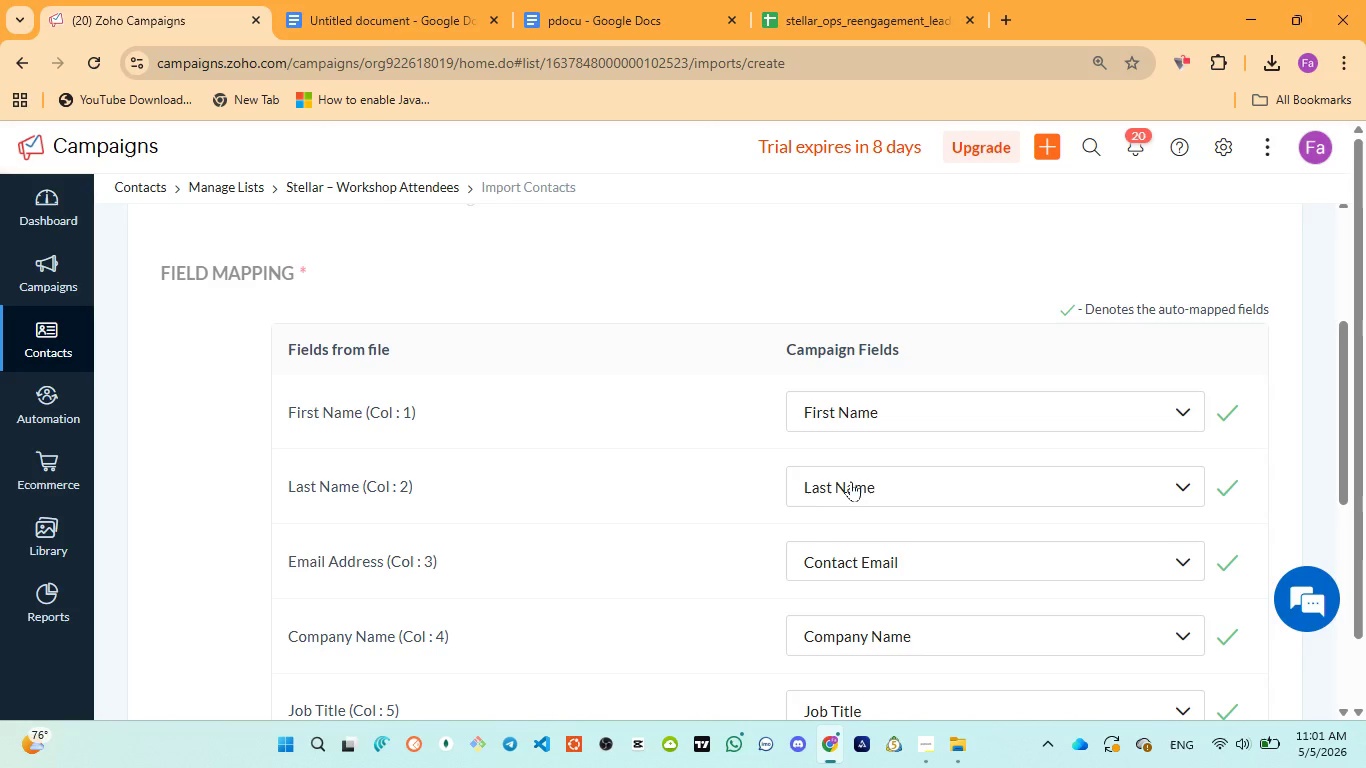 
wait(5.34)
 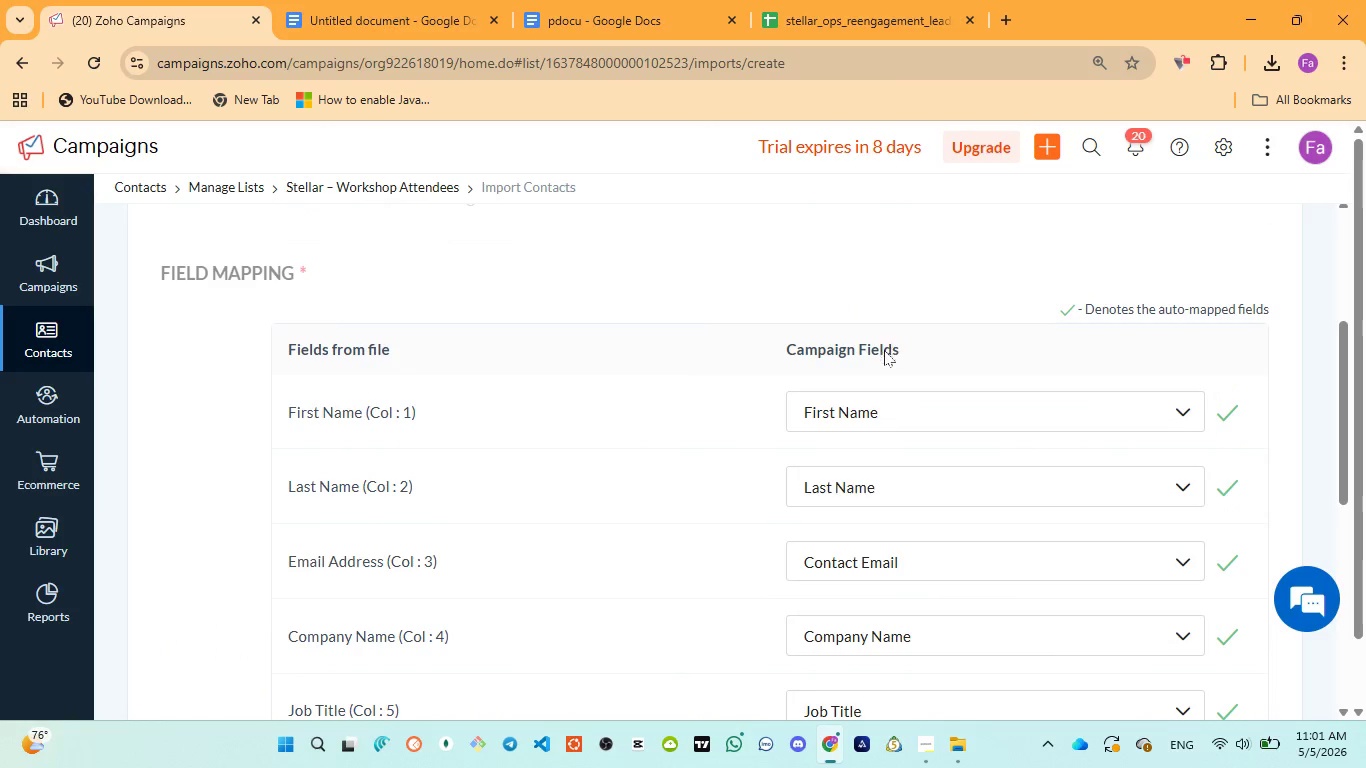 
scroll: coordinate [1075, 532], scroll_direction: down, amount: 4.0
 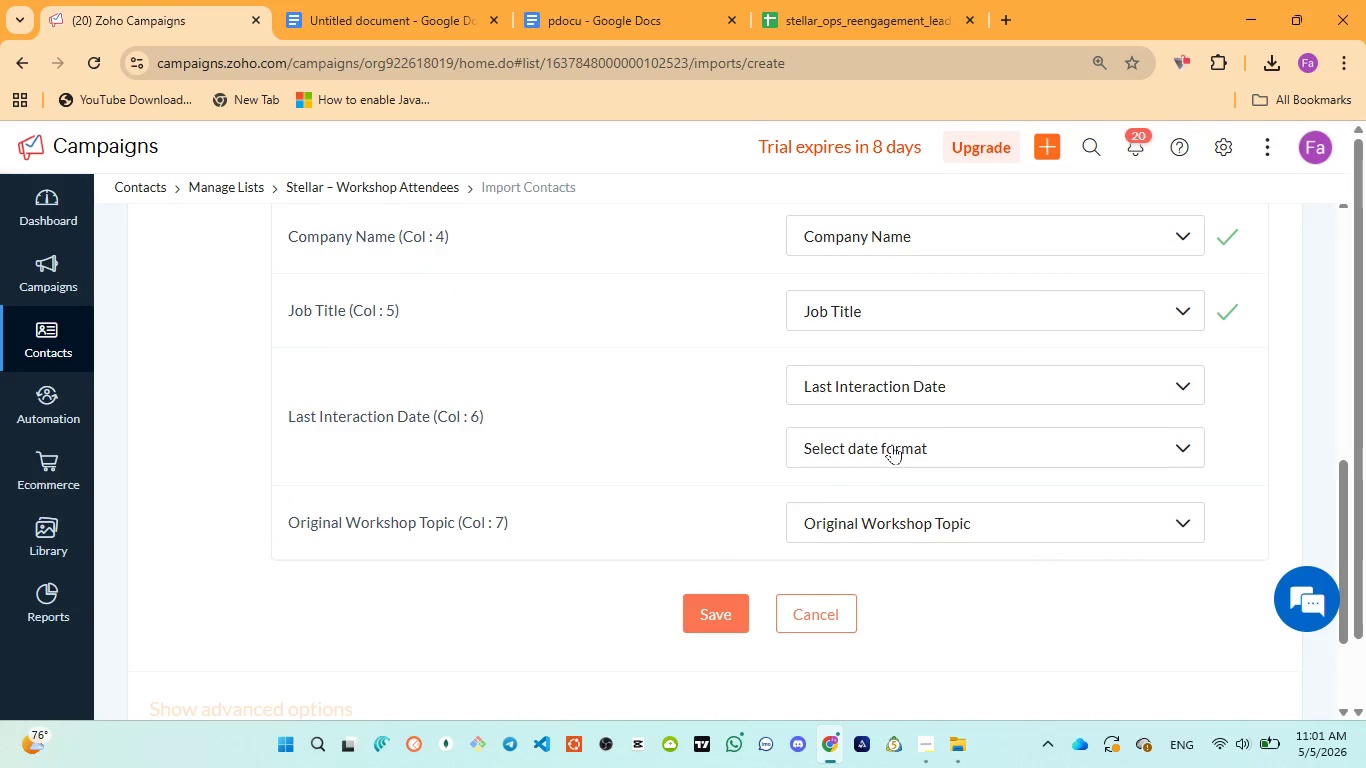 
left_click([892, 443])
 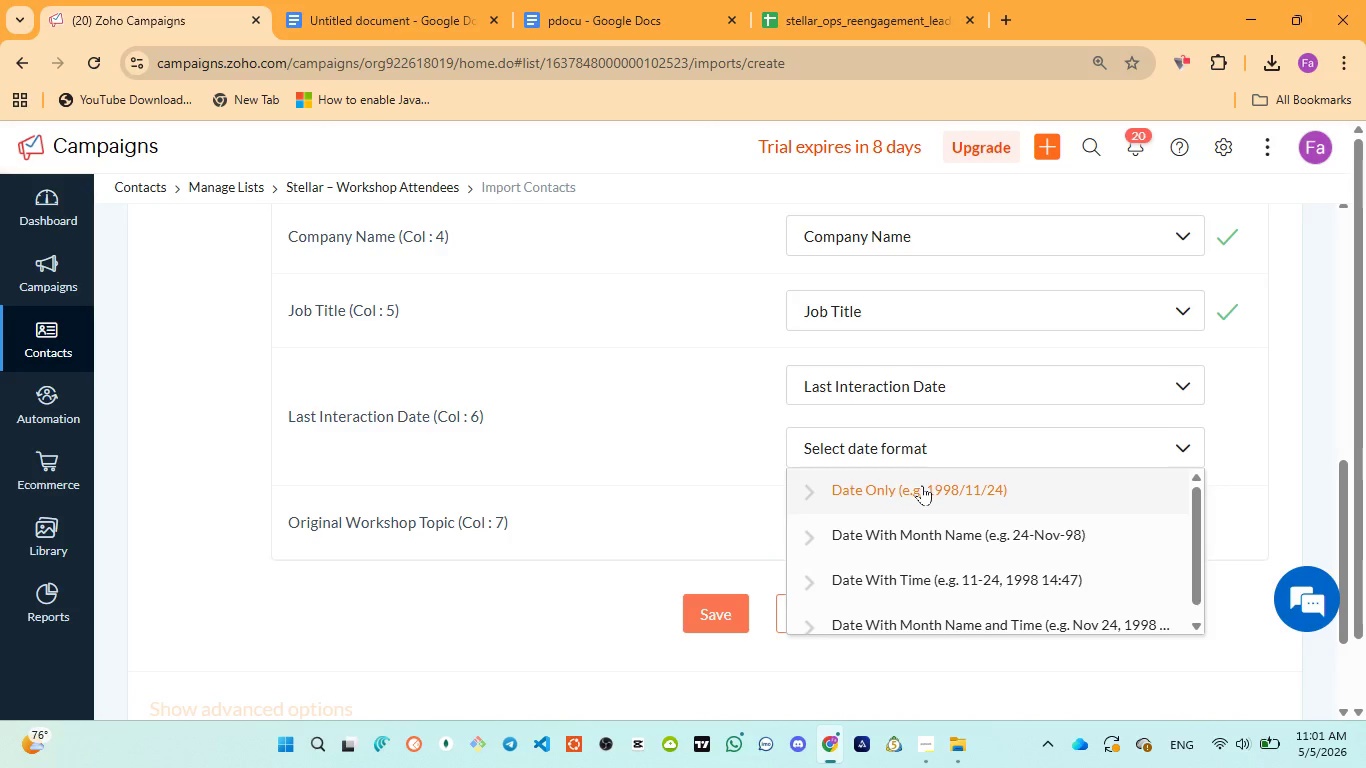 
left_click([922, 485])
 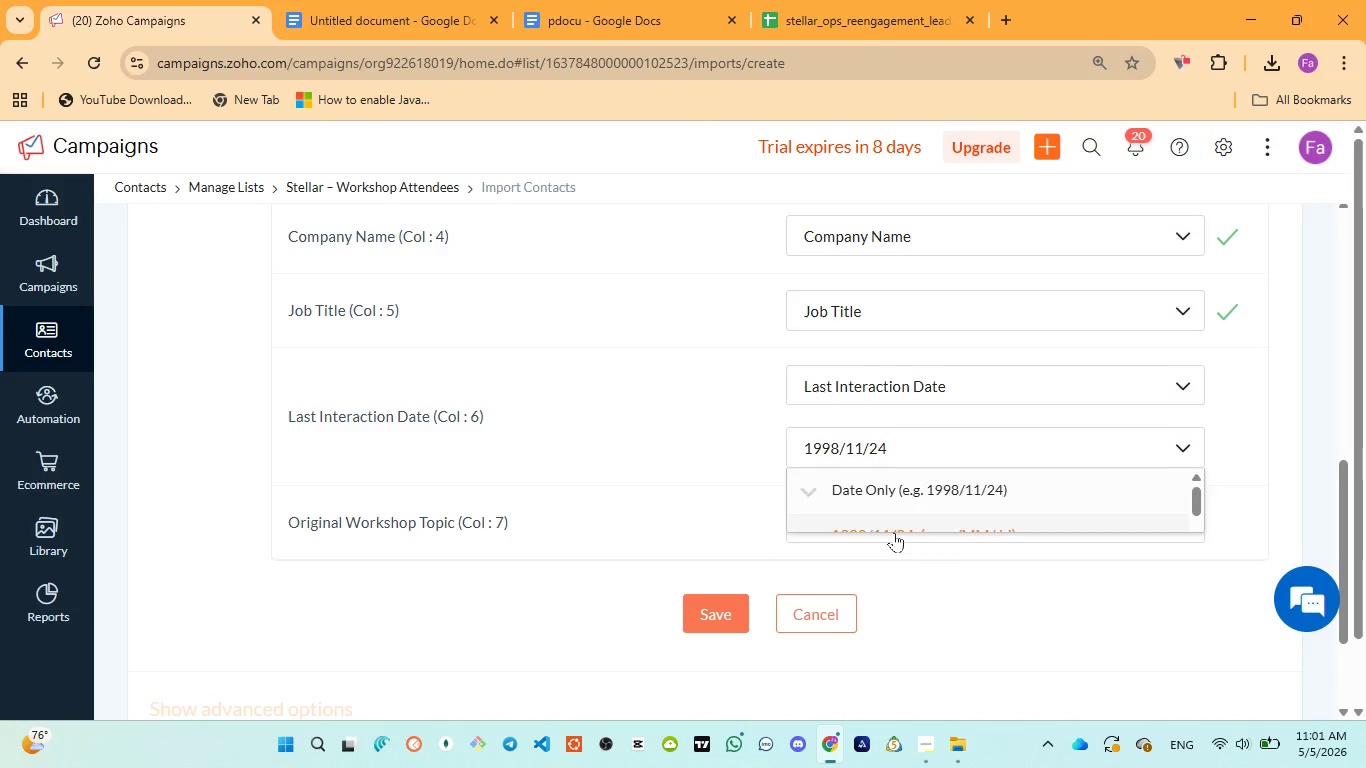 
left_click([864, 452])
 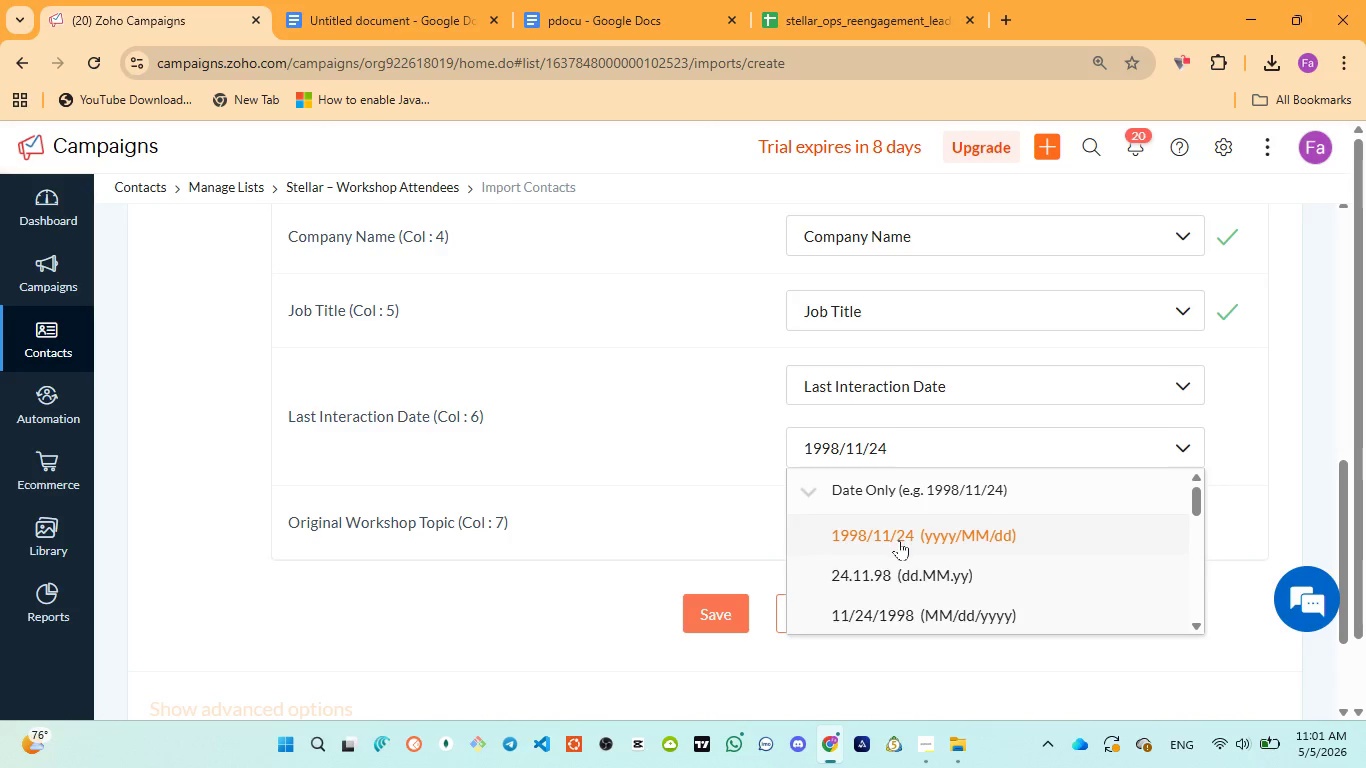 
scroll: coordinate [924, 574], scroll_direction: down, amount: 4.0
 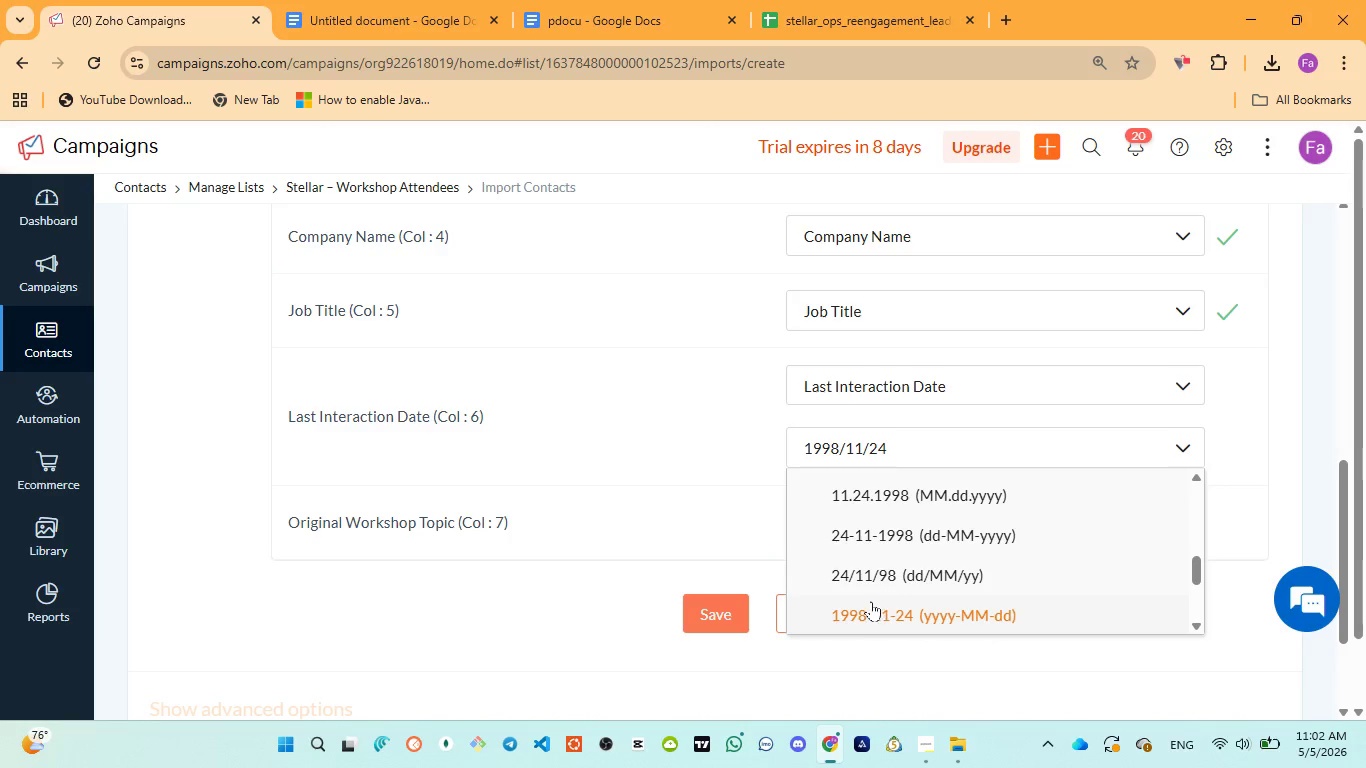 
left_click([870, 601])
 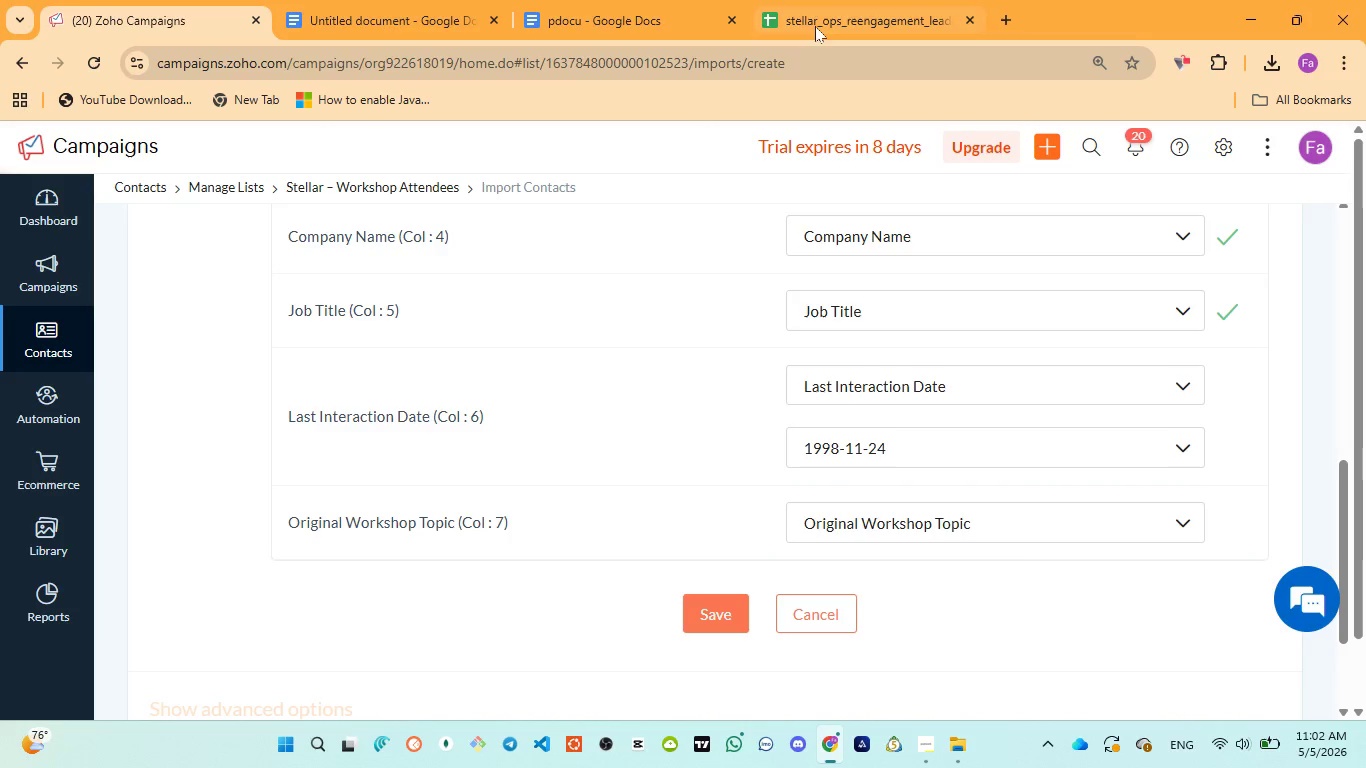 
left_click([833, 14])
 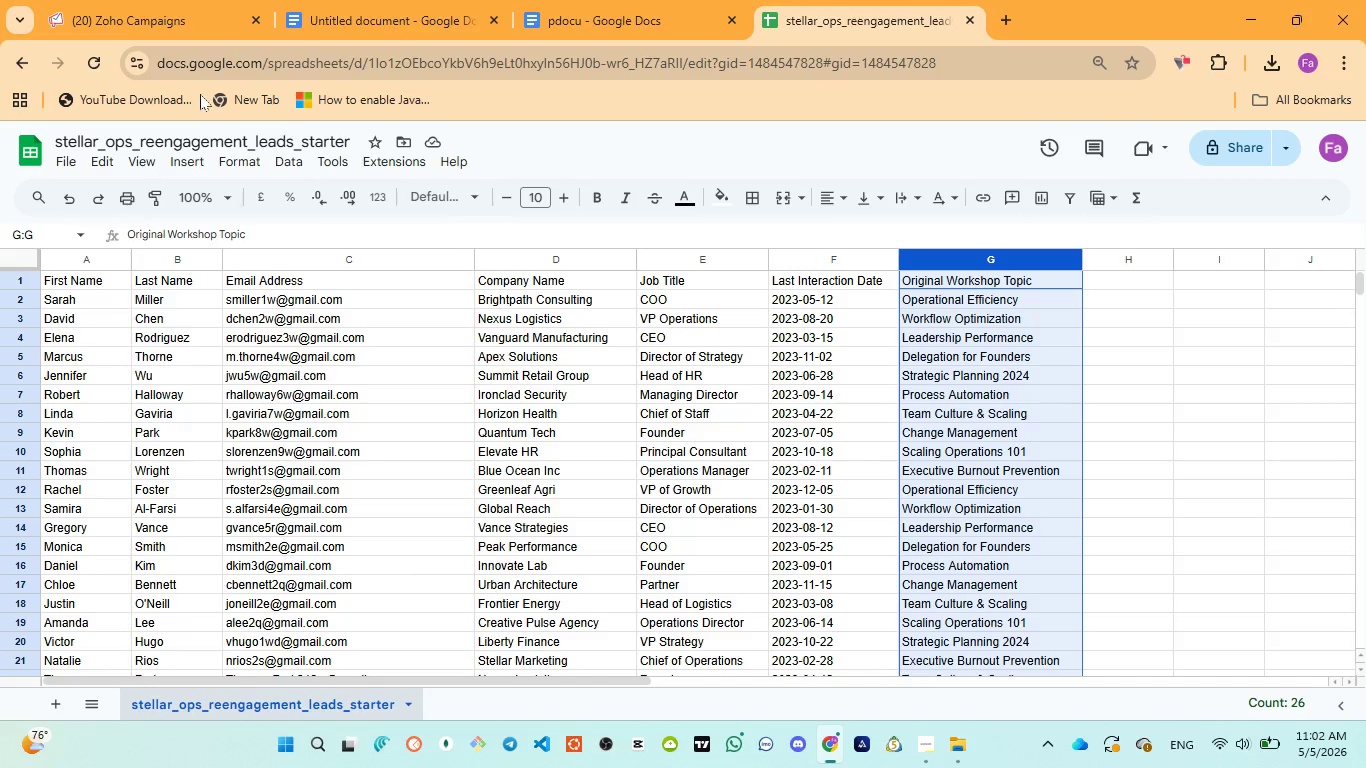 
left_click([131, 13])
 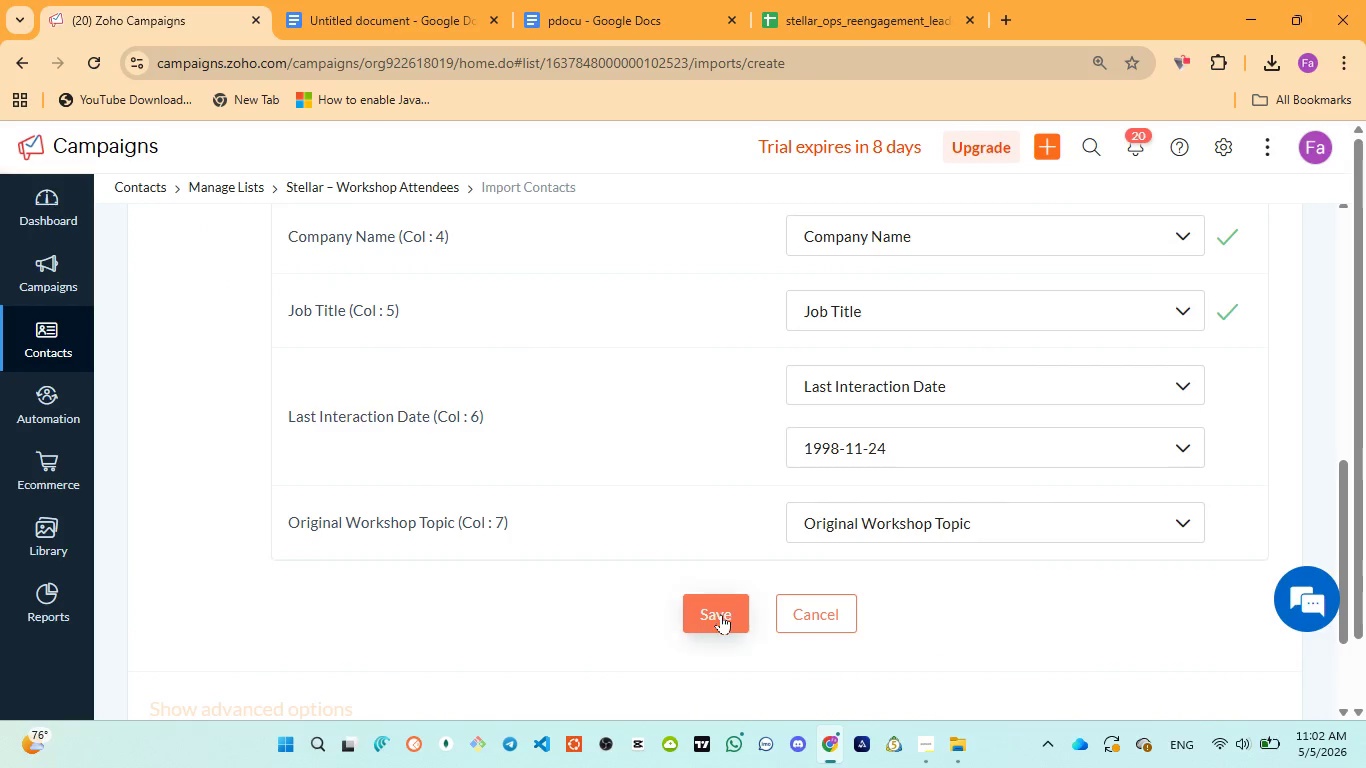 
left_click([721, 614])
 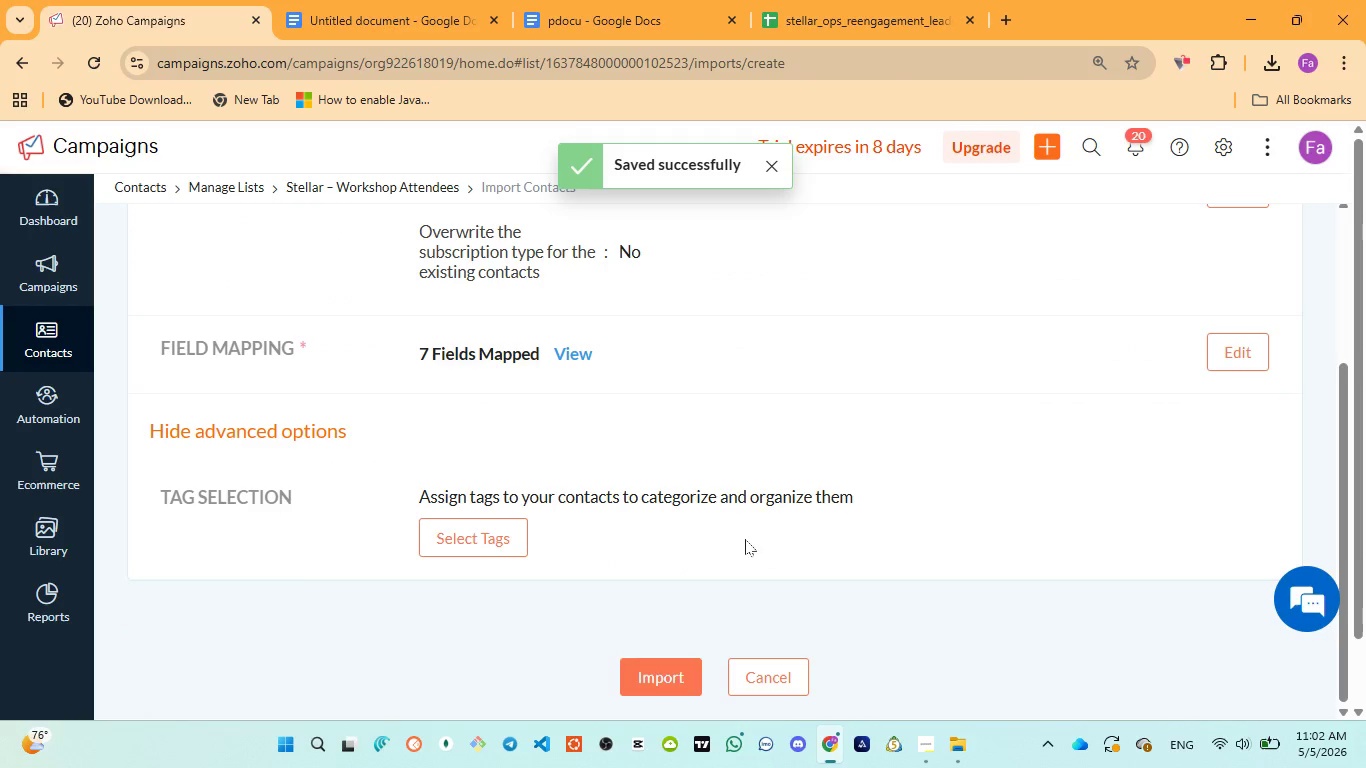 
scroll: coordinate [693, 484], scroll_direction: down, amount: 2.0
 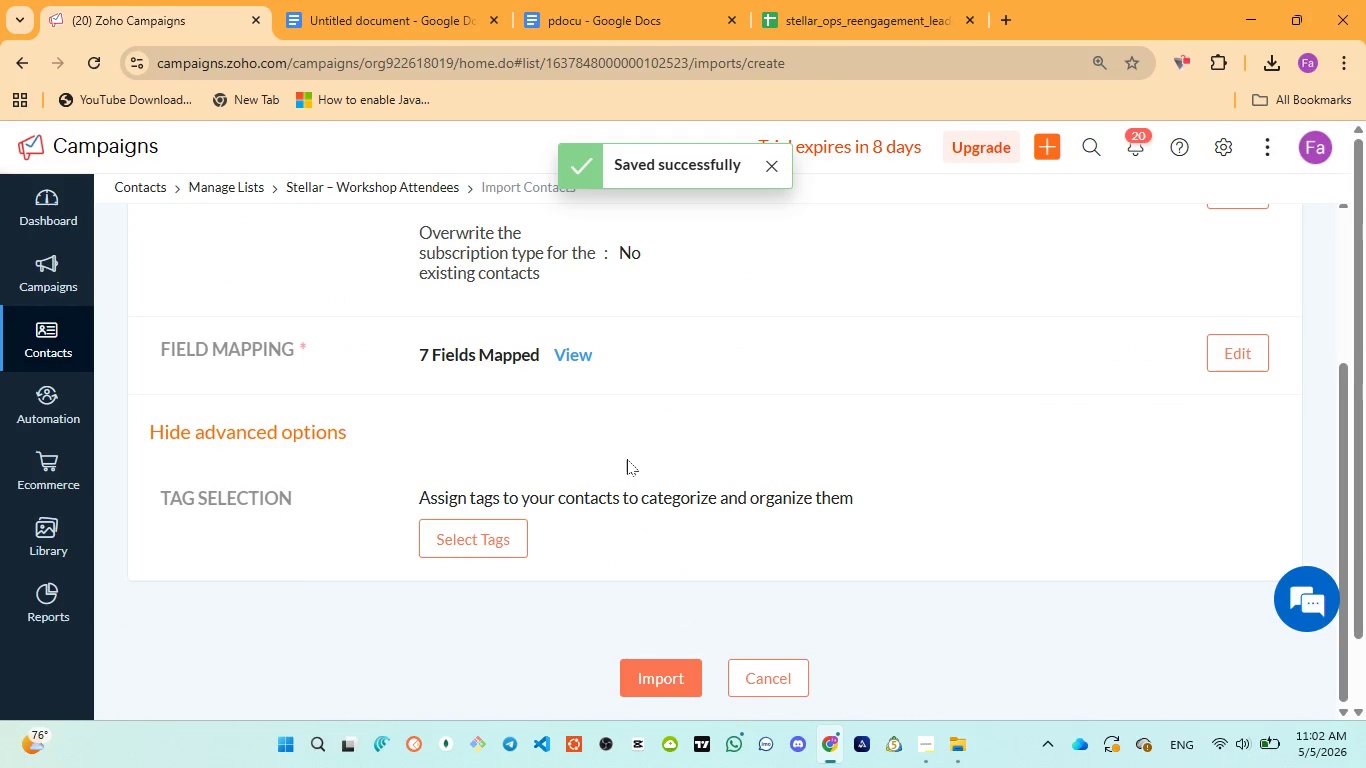 
scroll: coordinate [625, 449], scroll_direction: up, amount: 3.0
 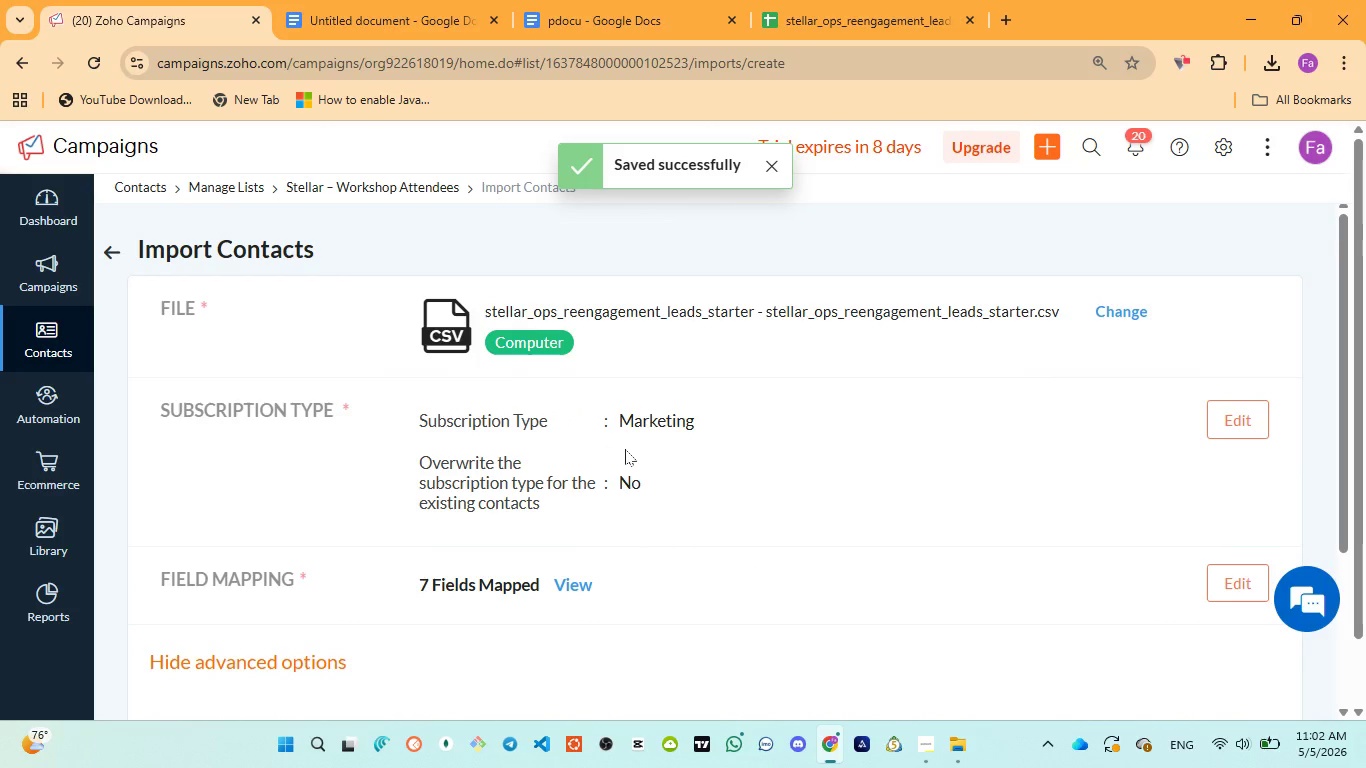 
scroll: coordinate [625, 450], scroll_direction: down, amount: 4.0
 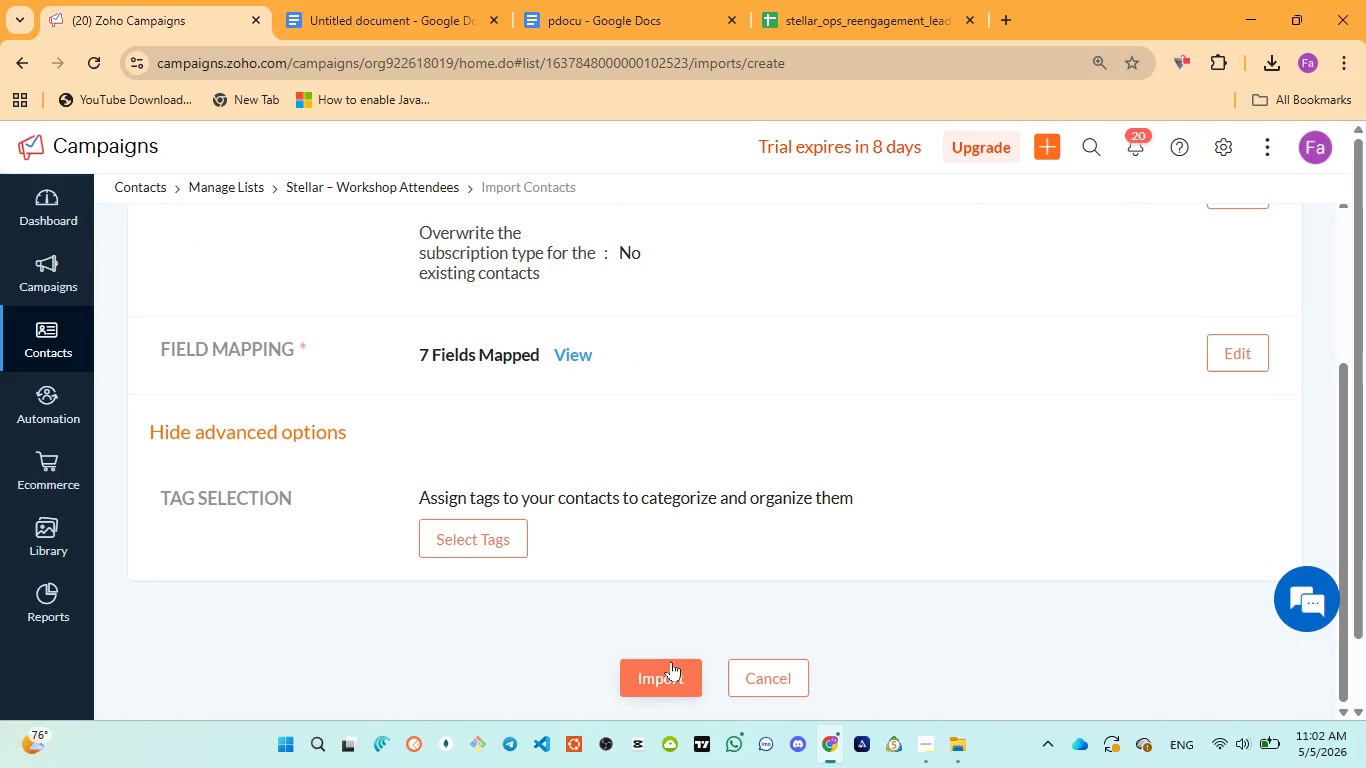 
left_click([668, 669])
 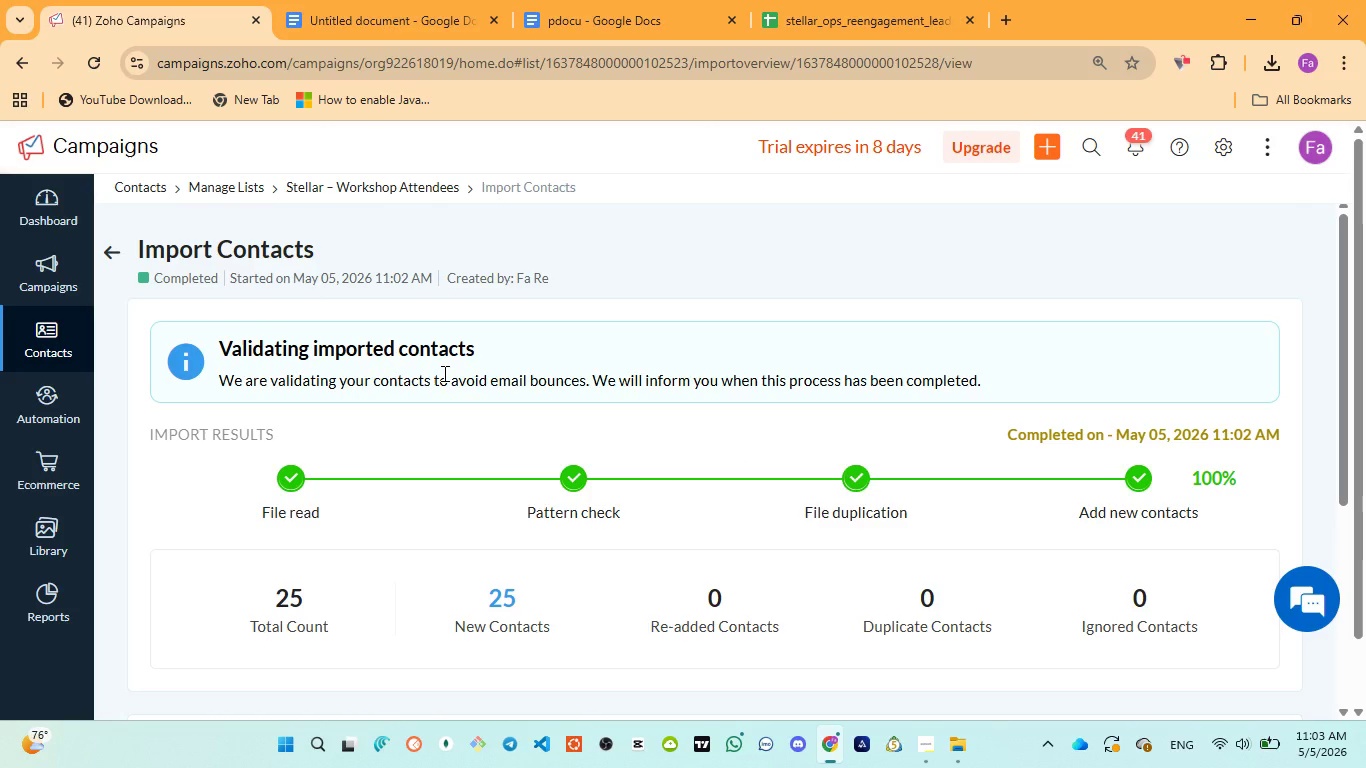 
wait(59.72)
 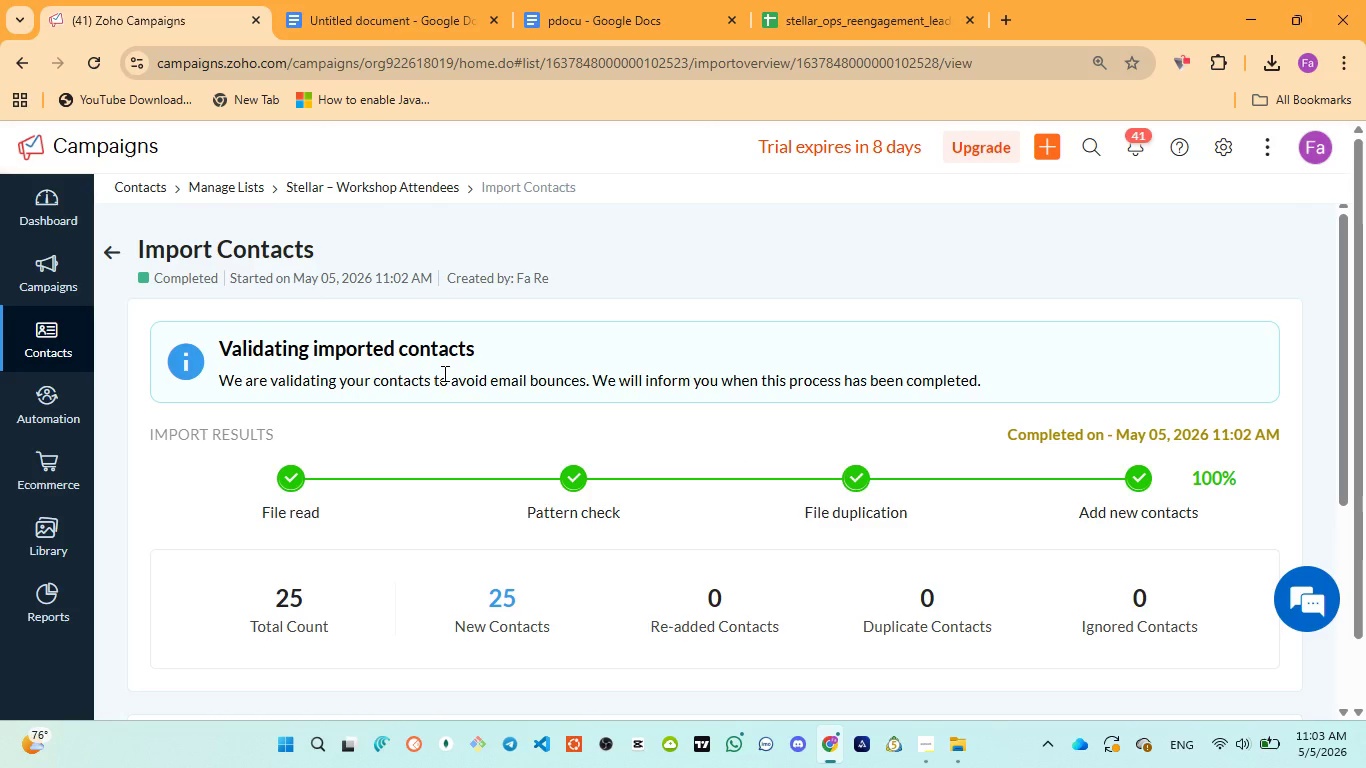 
left_click([63, 347])
 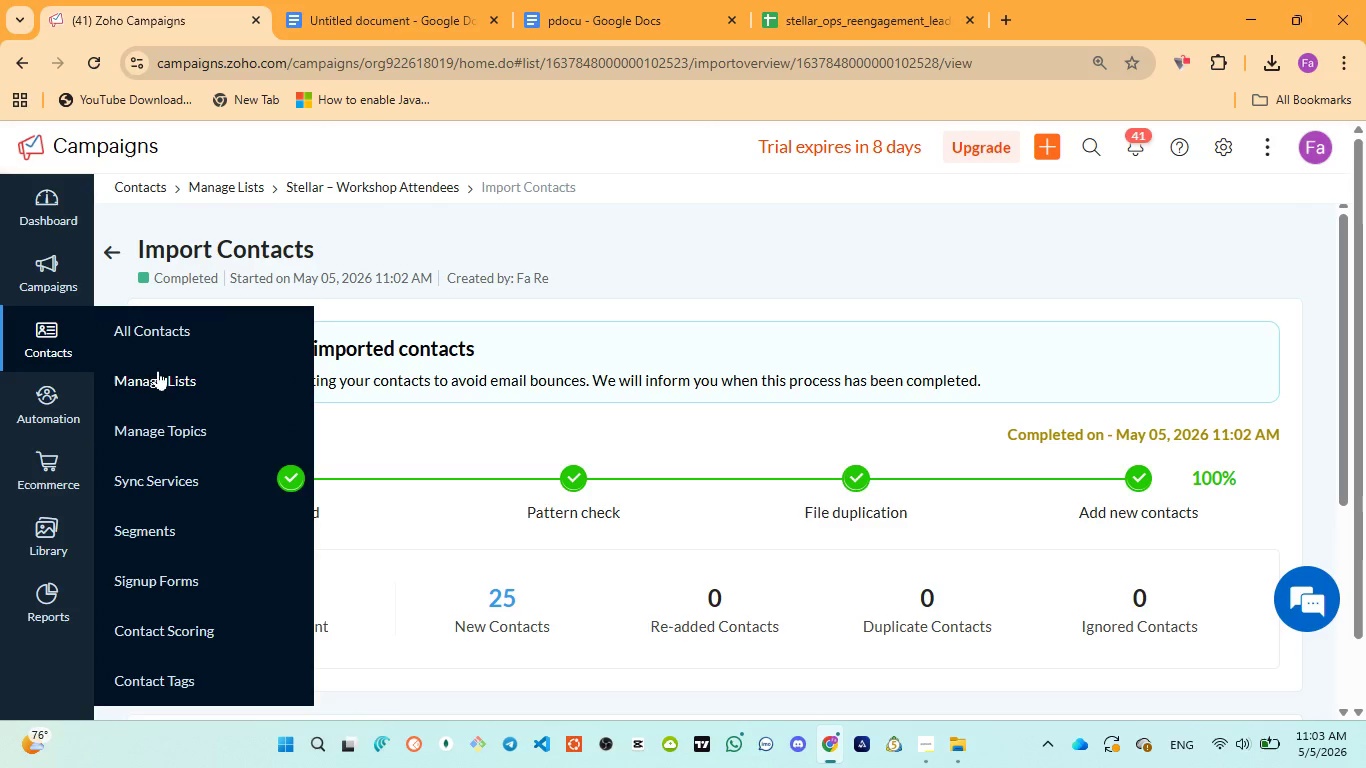 
left_click([168, 377])
 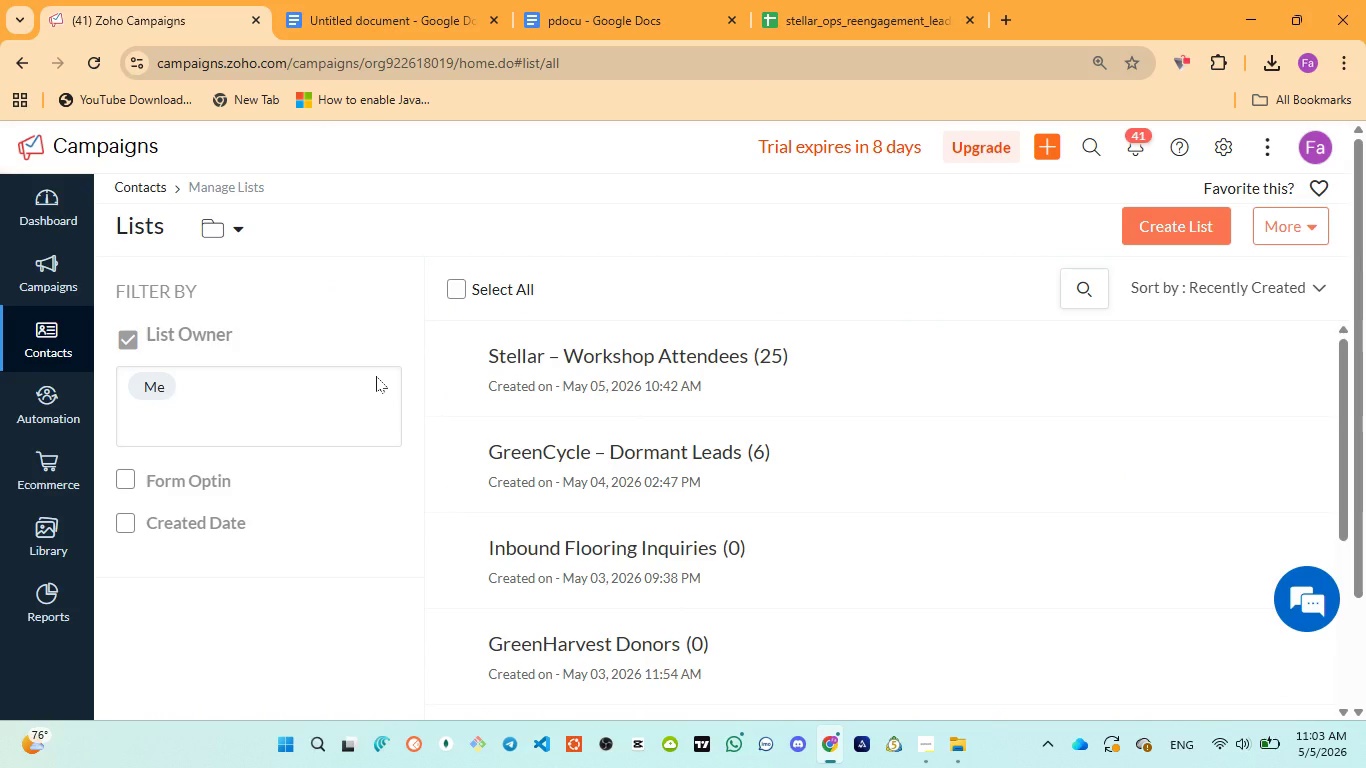 
wait(14.89)
 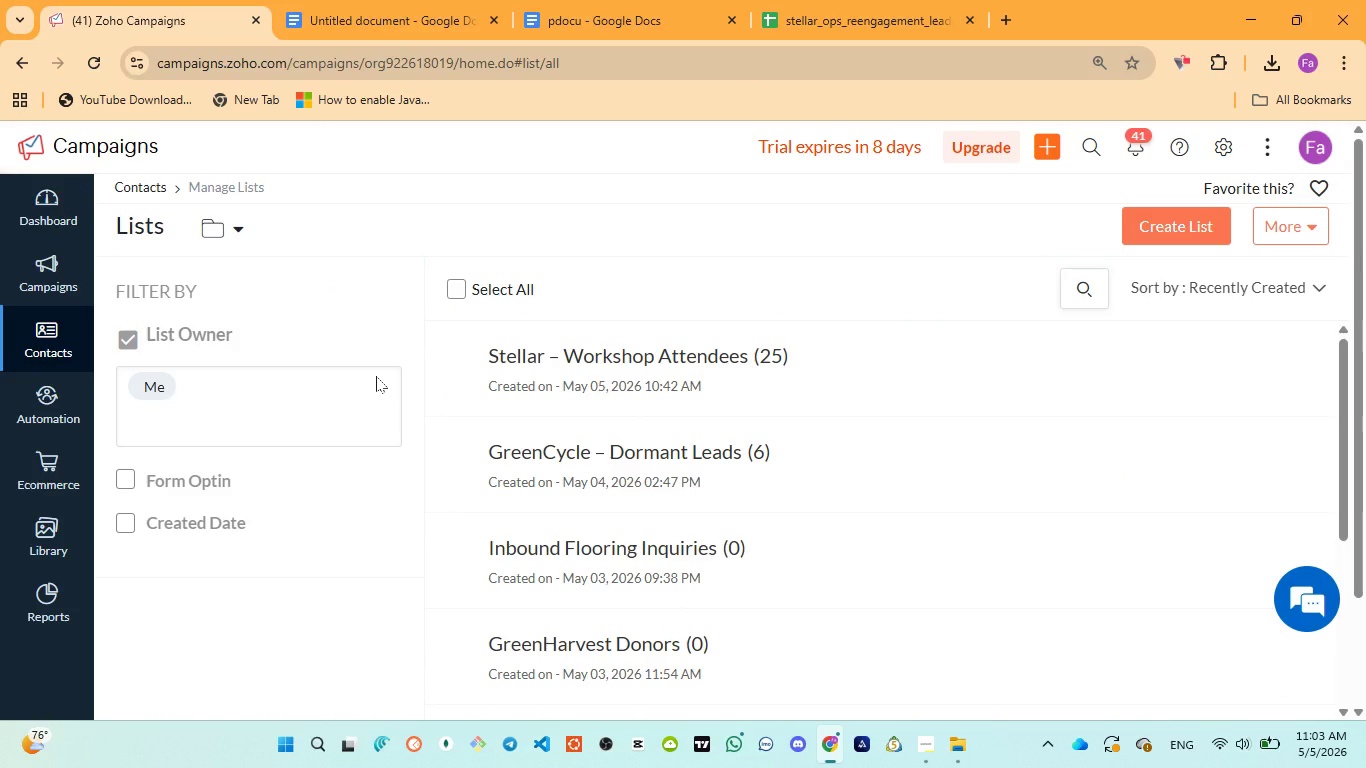 
scroll: coordinate [710, 559], scroll_direction: down, amount: 6.0
 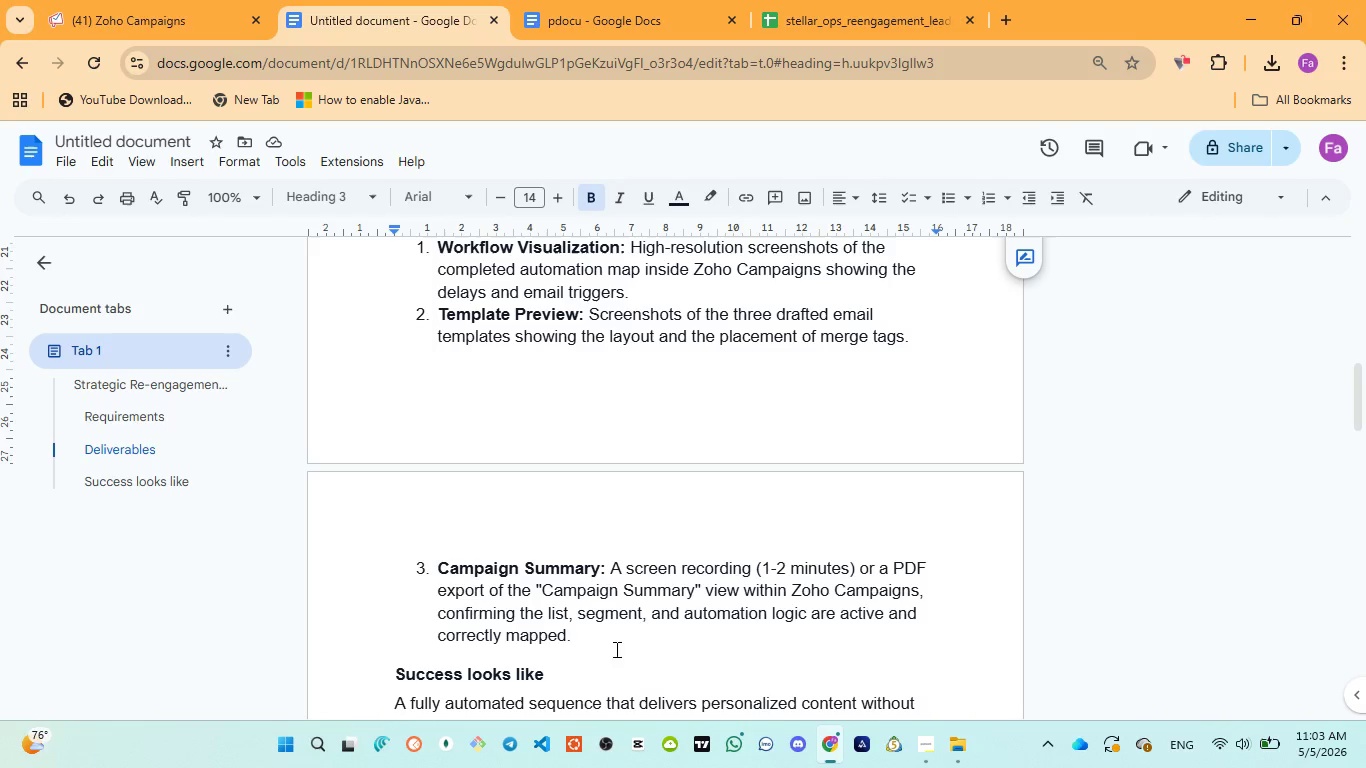 
wait(10.02)
 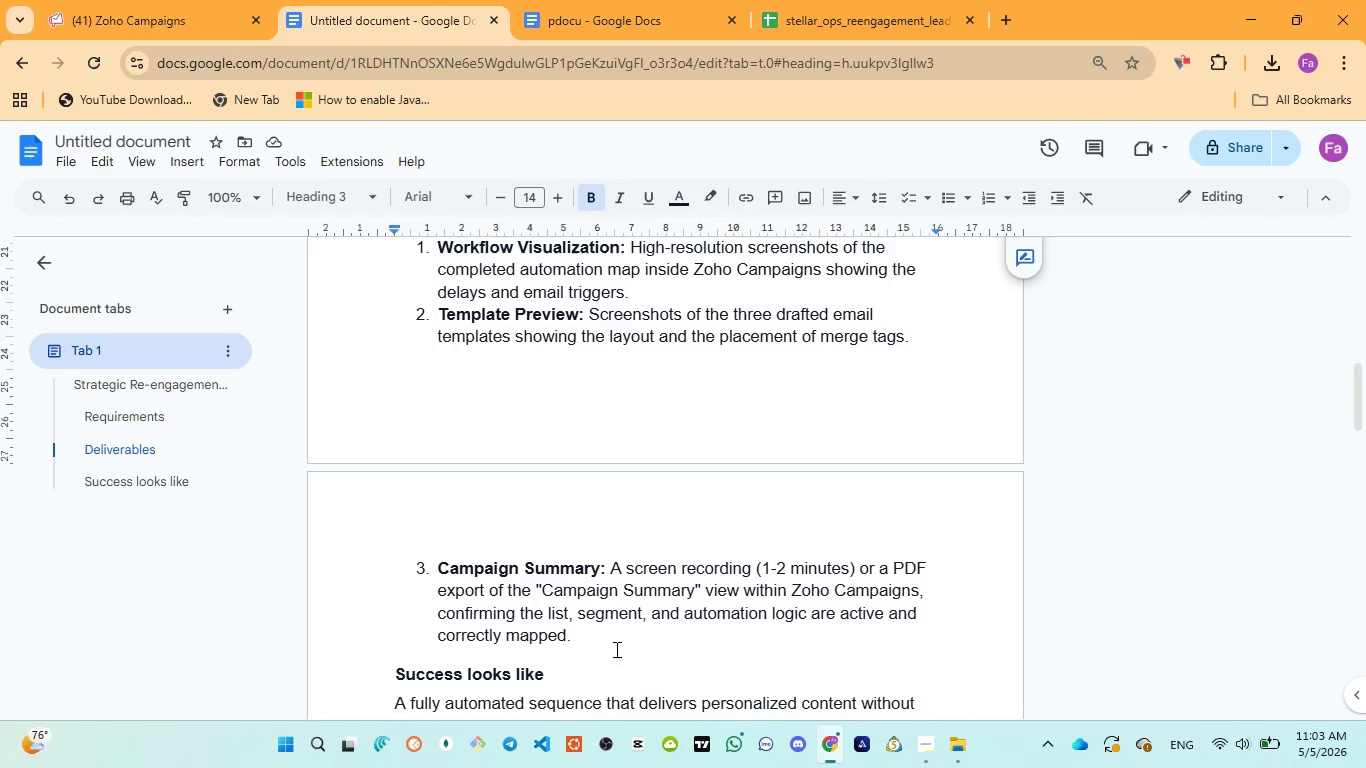 
left_click([152, 10])
 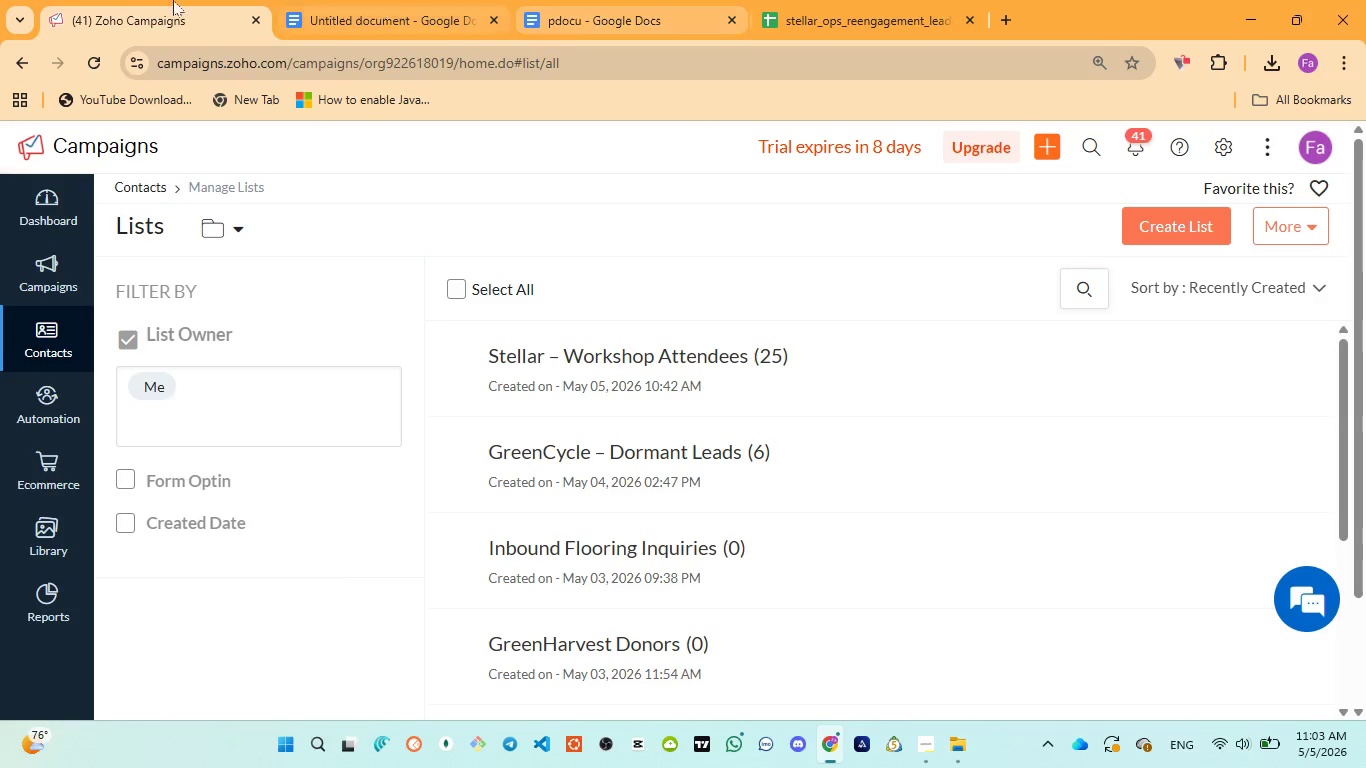 
left_click([601, 21])
 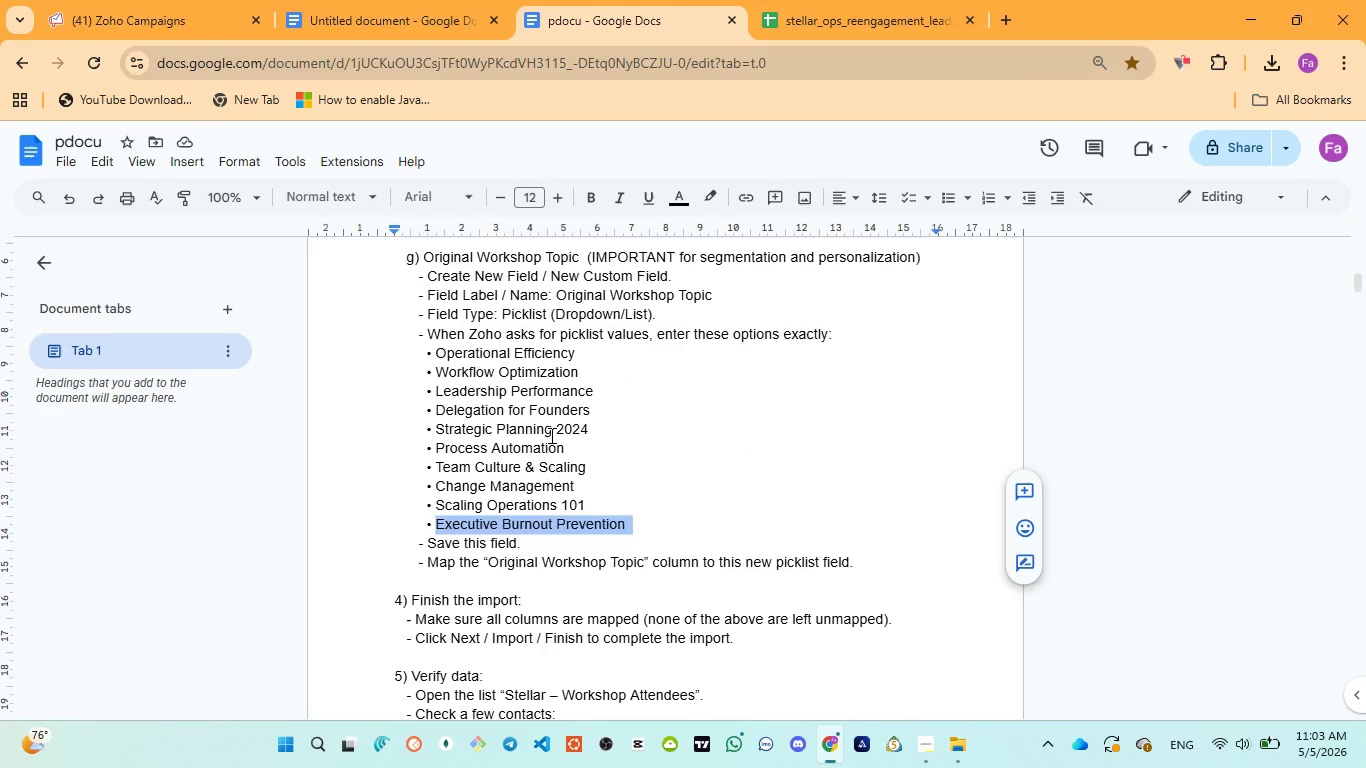 
scroll: coordinate [555, 475], scroll_direction: down, amount: 1.0
 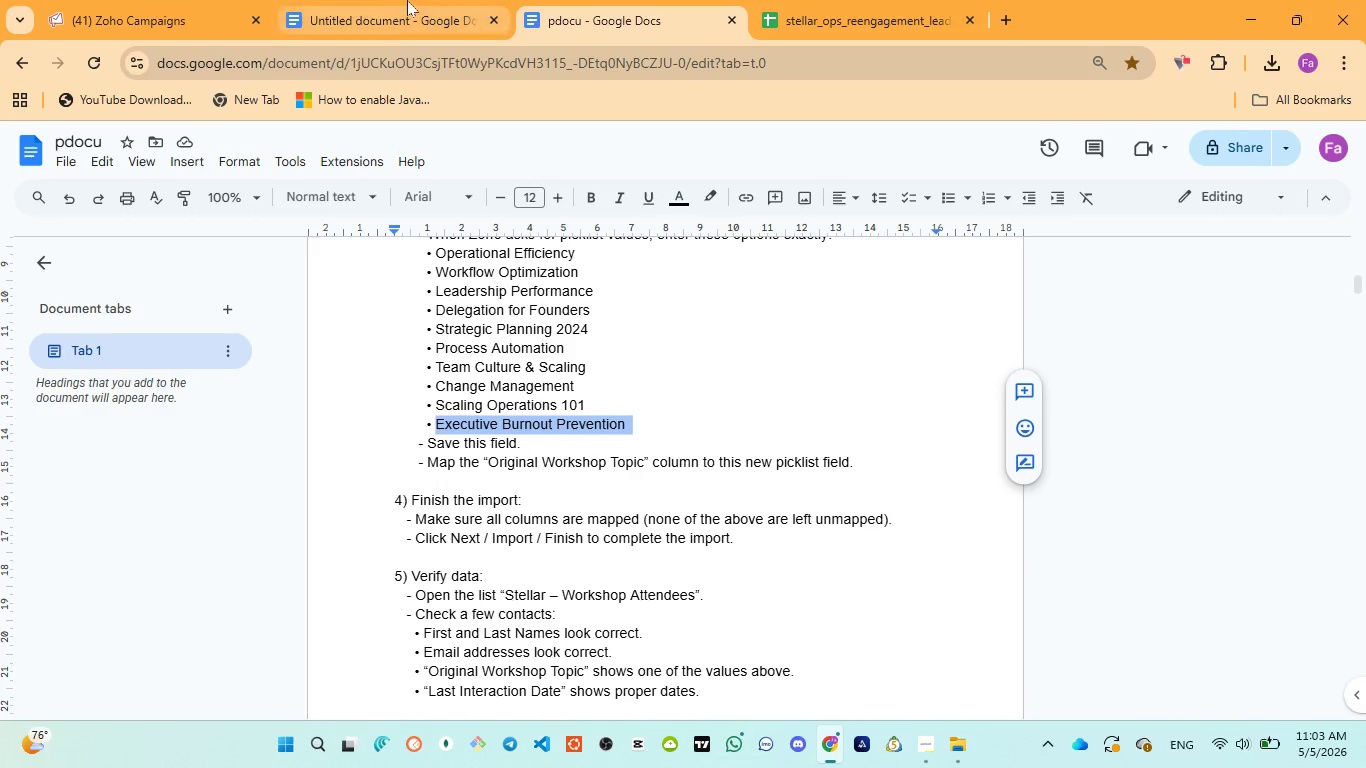 
mouse_move([763, 21])
 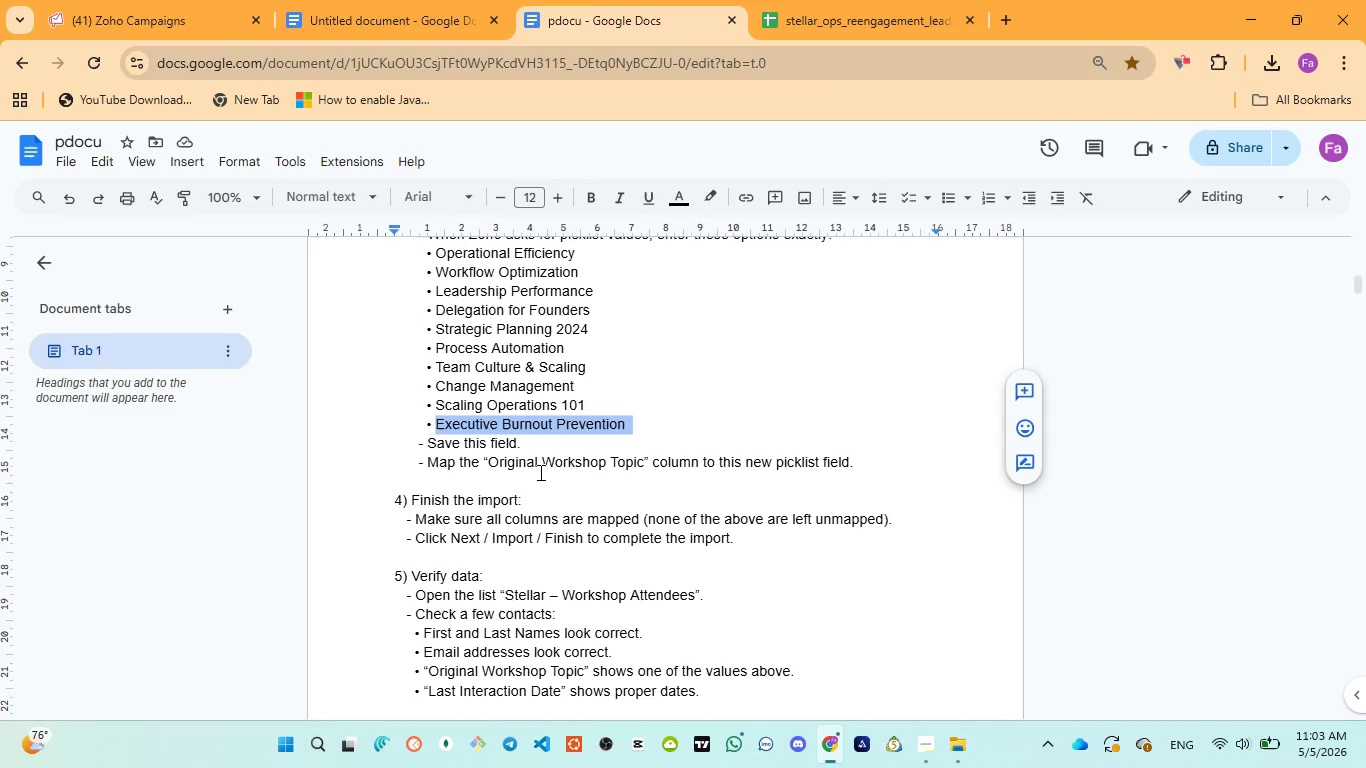 
scroll: coordinate [537, 472], scroll_direction: down, amount: 5.0
 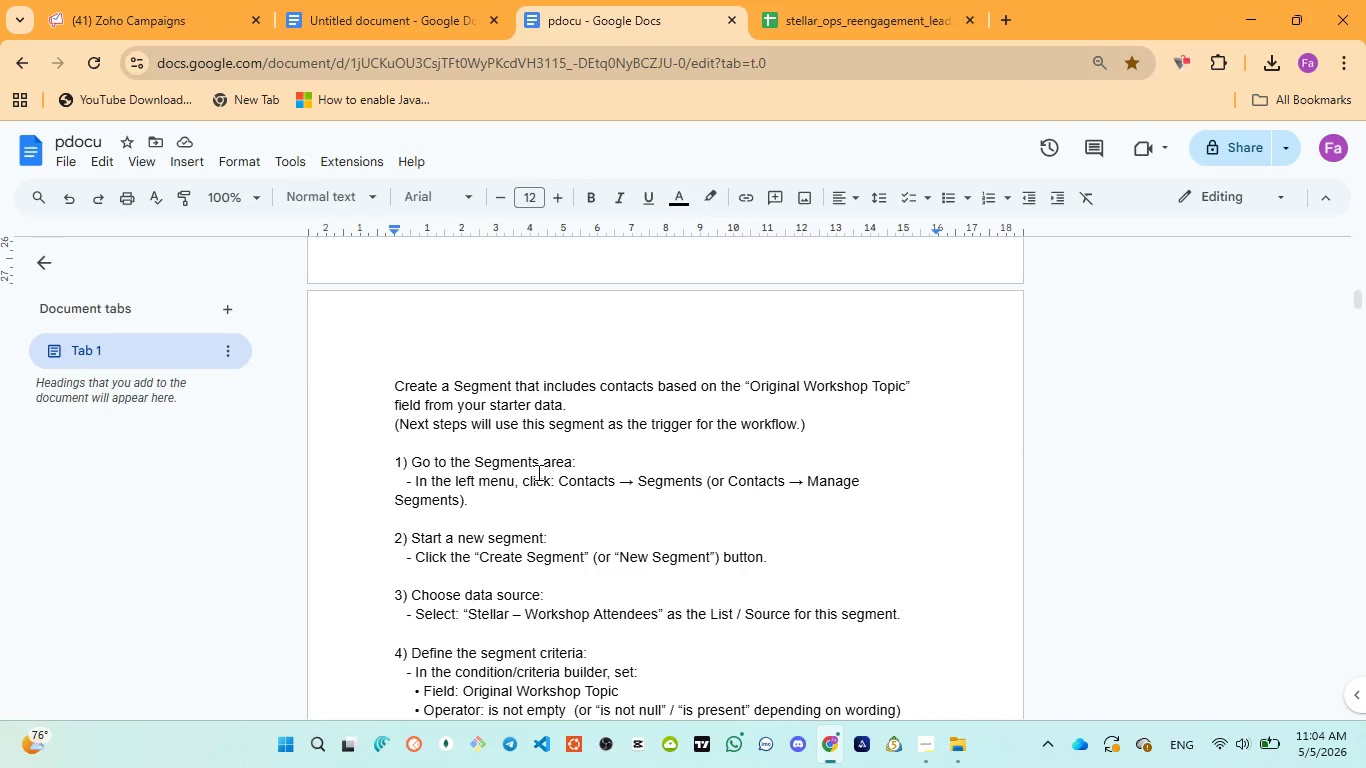 
scroll: coordinate [537, 472], scroll_direction: down, amount: 3.0
 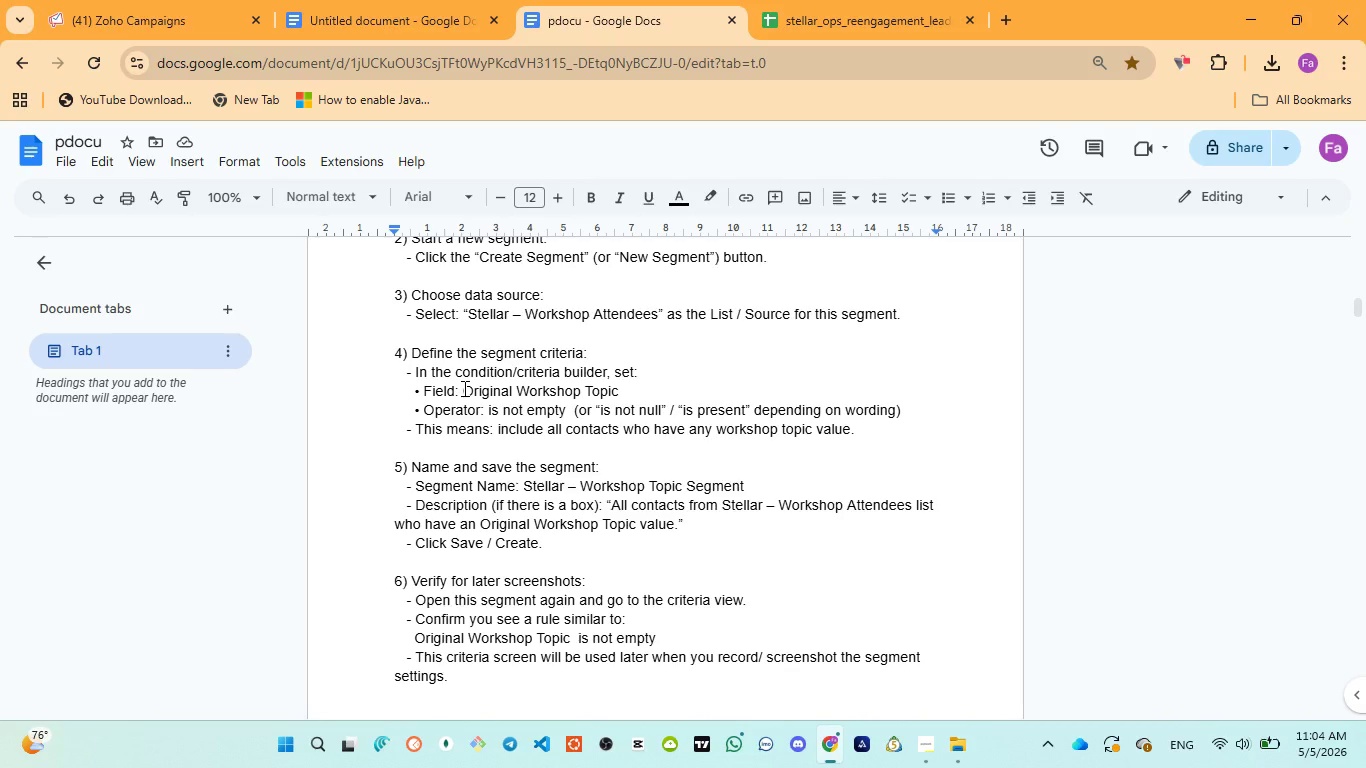 
wait(6.87)
 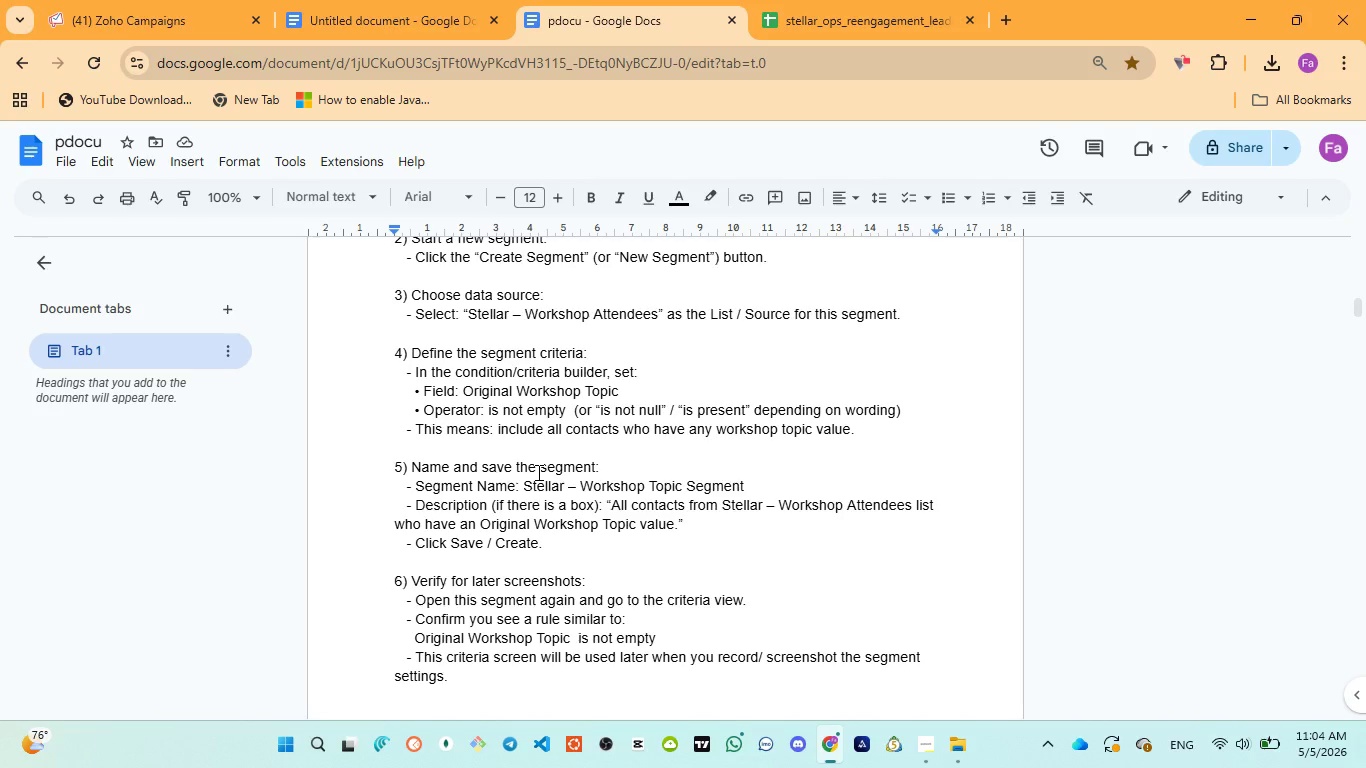 
left_click([97, 4])
 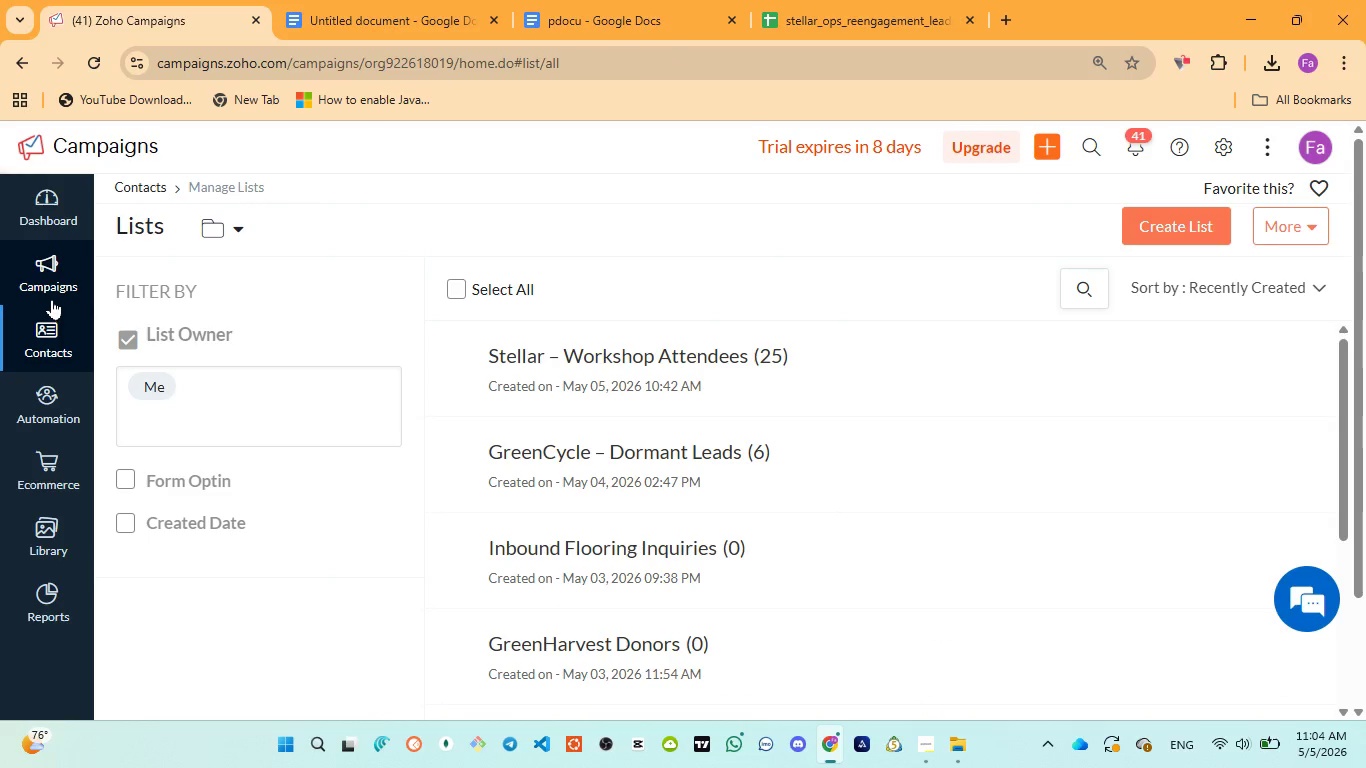 
left_click([49, 338])
 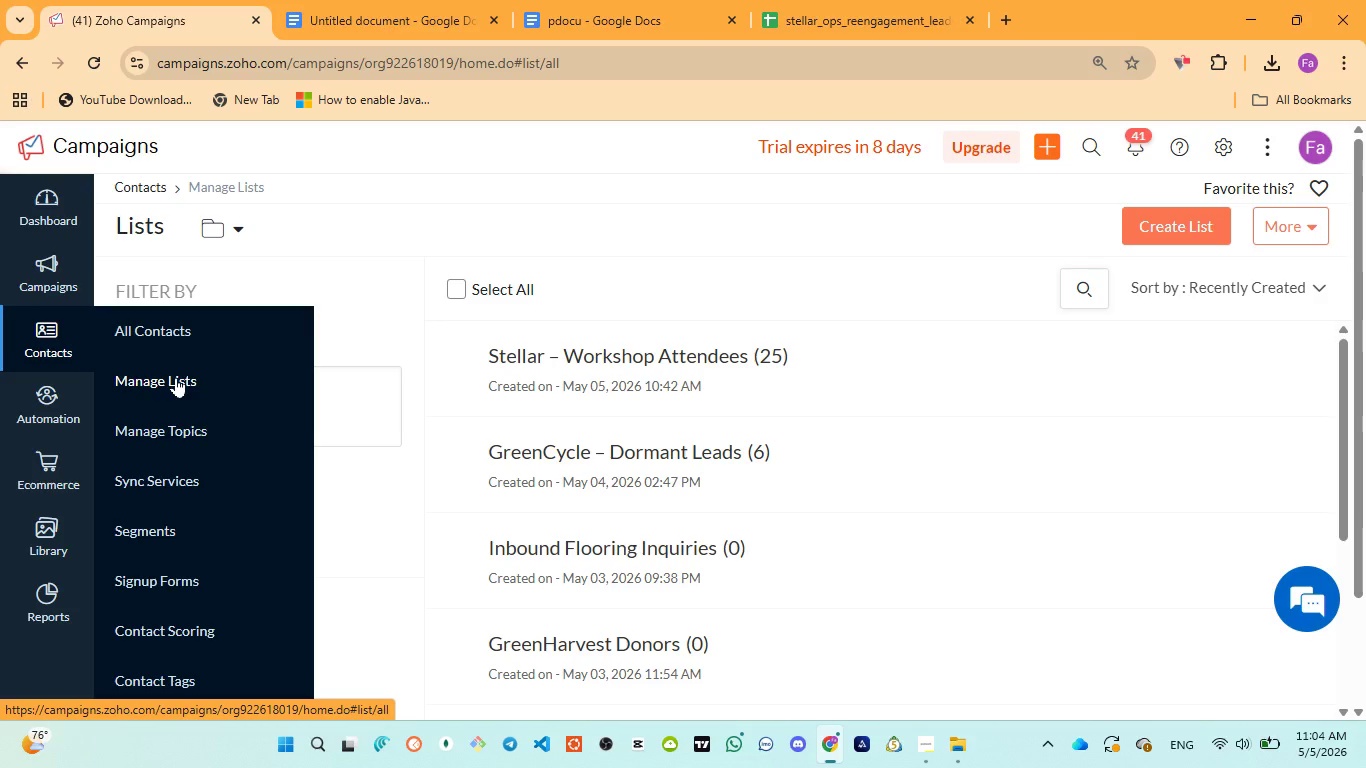 
wait(24.33)
 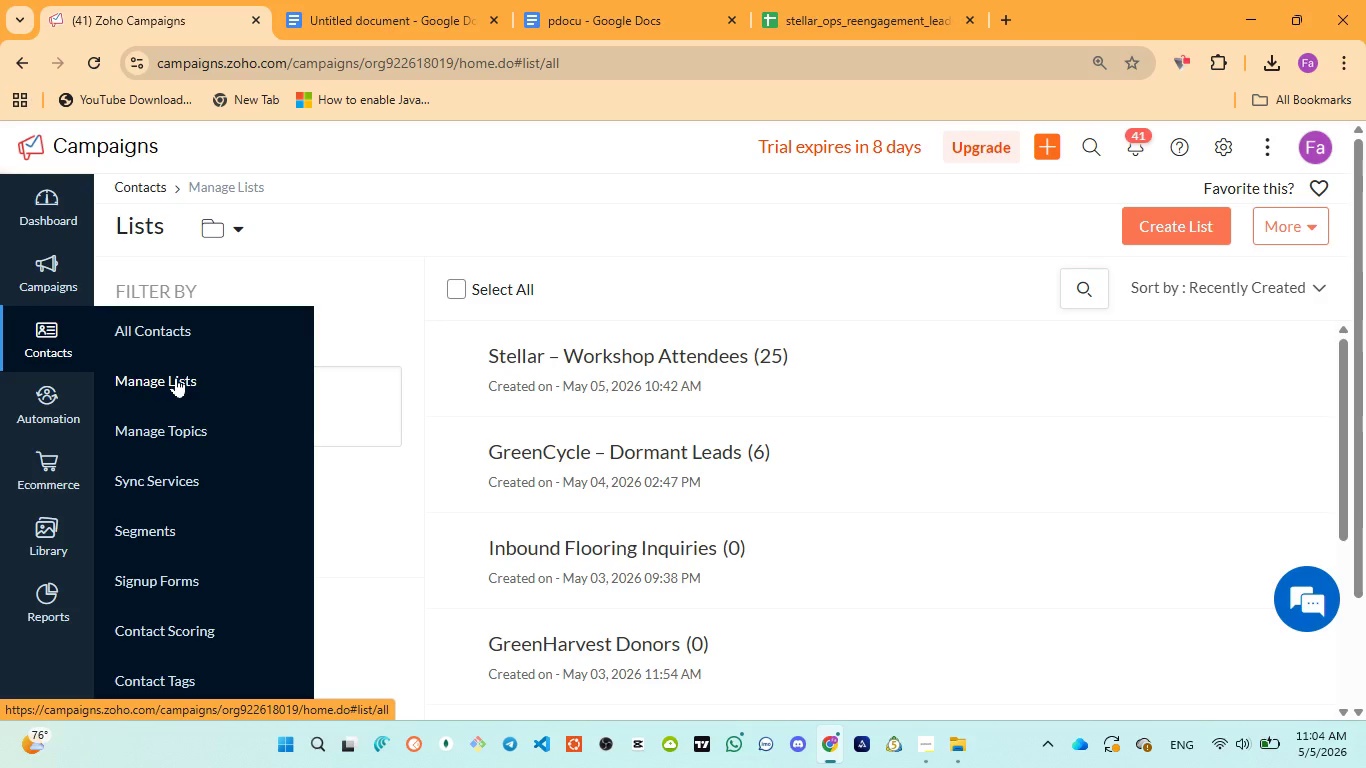 
left_click([174, 523])
 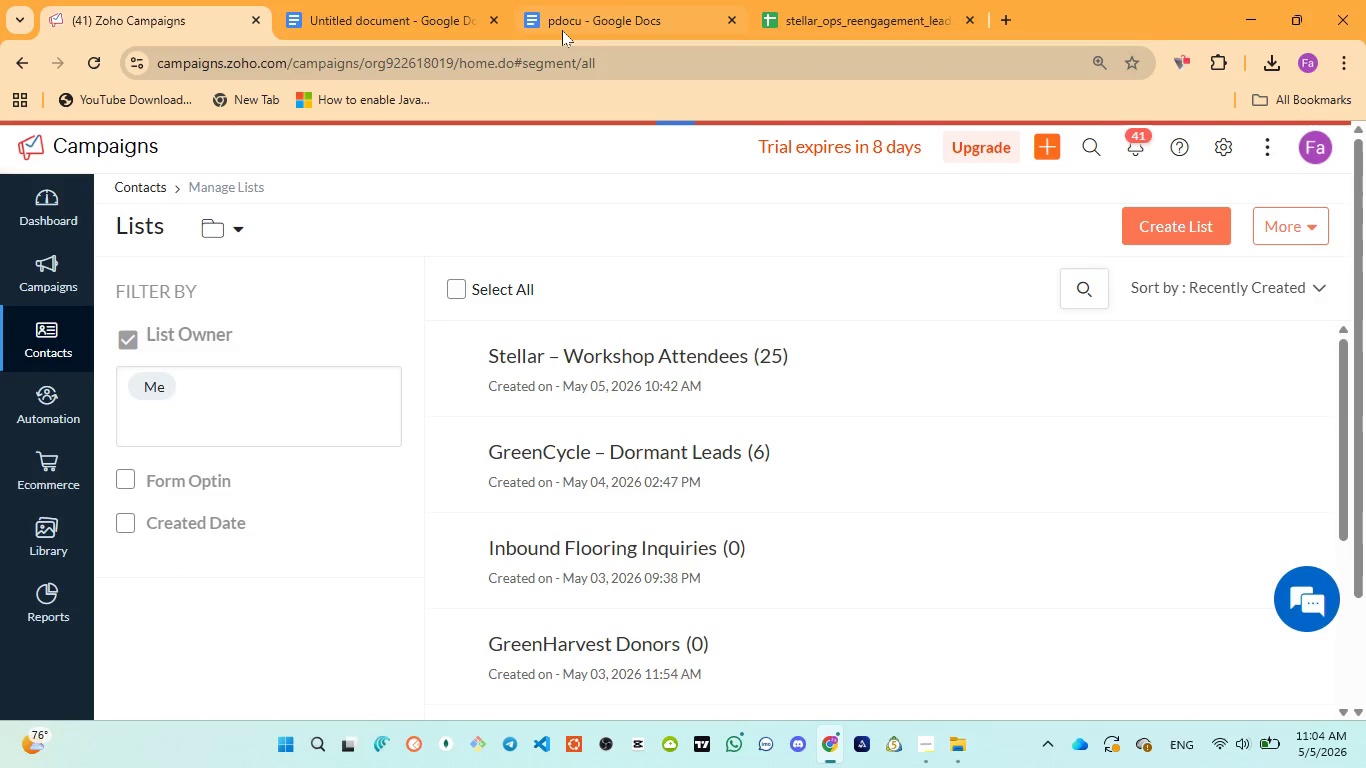 
left_click([562, 30])
 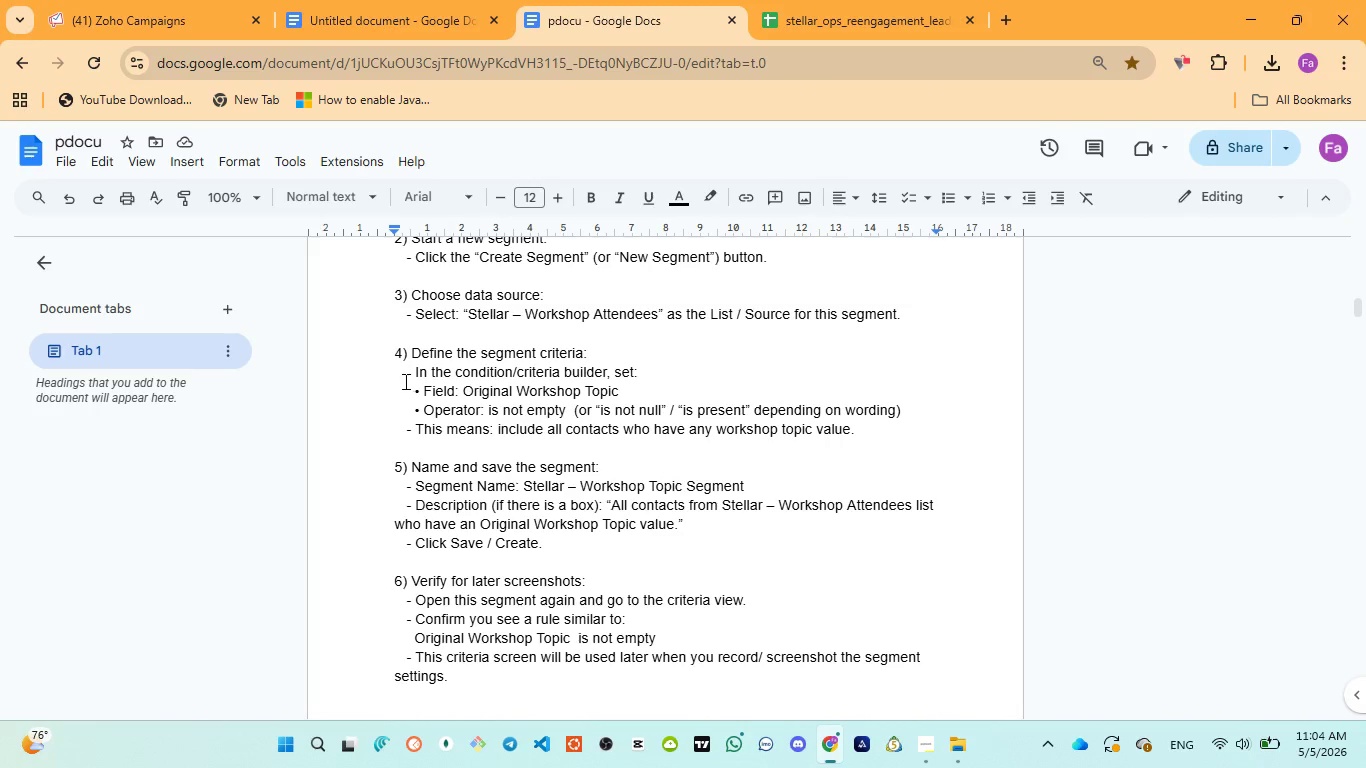 
left_click([139, 23])
 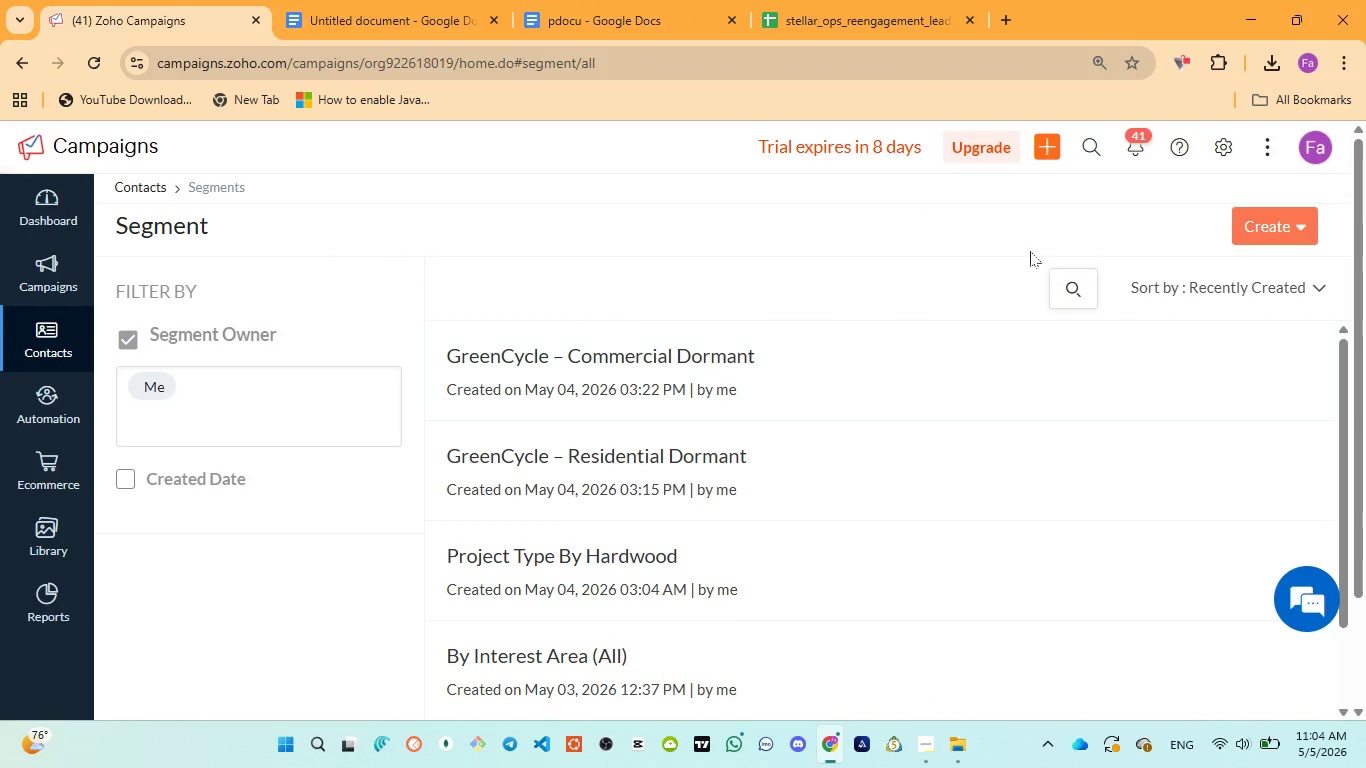 
left_click([1242, 227])
 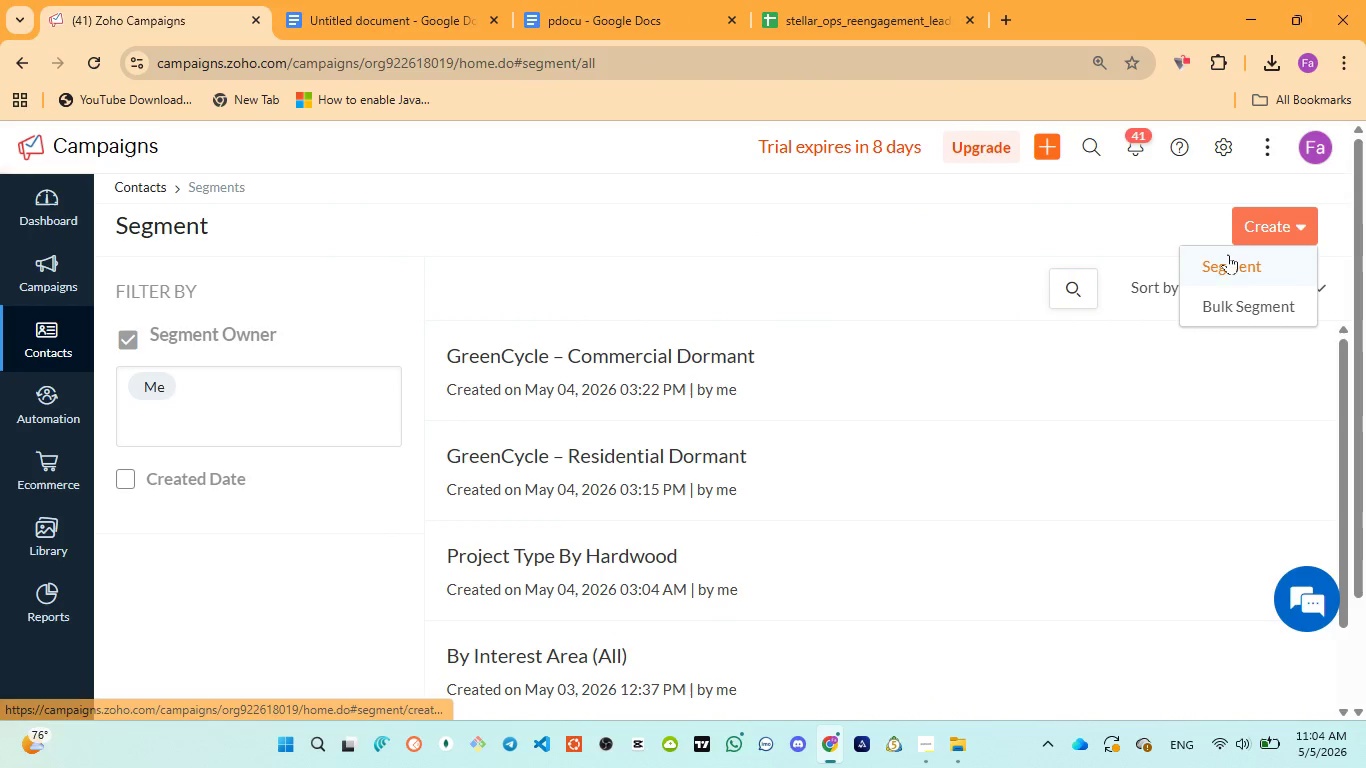 
left_click([1225, 268])
 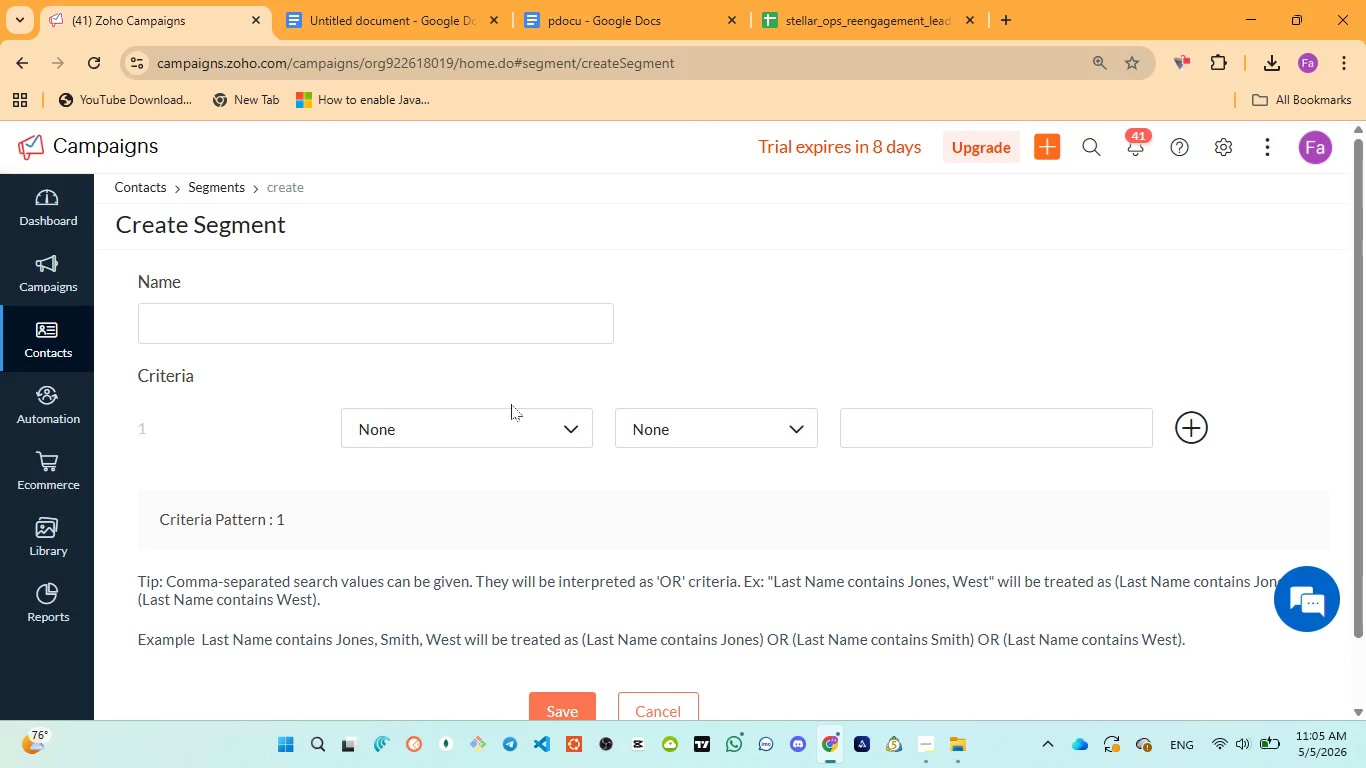 
wait(17.26)
 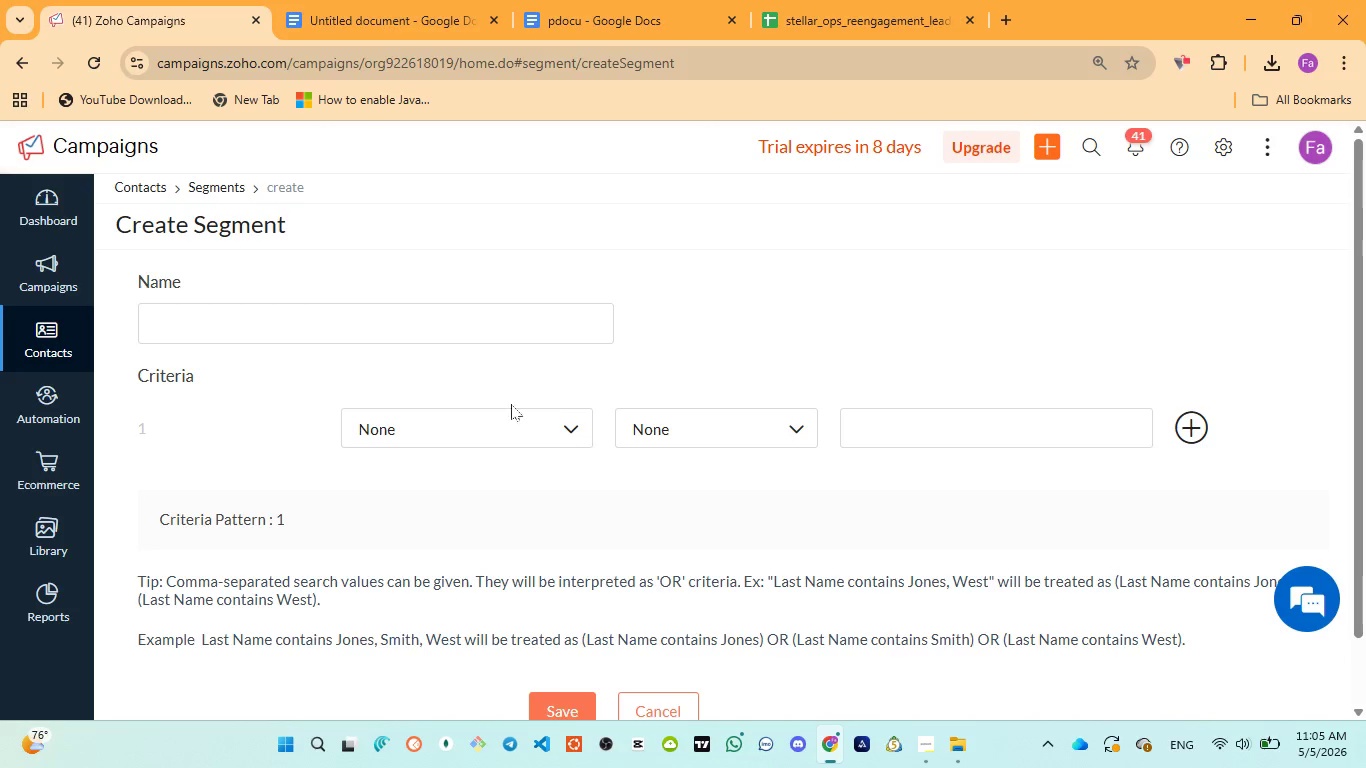 
left_click([153, 15])
 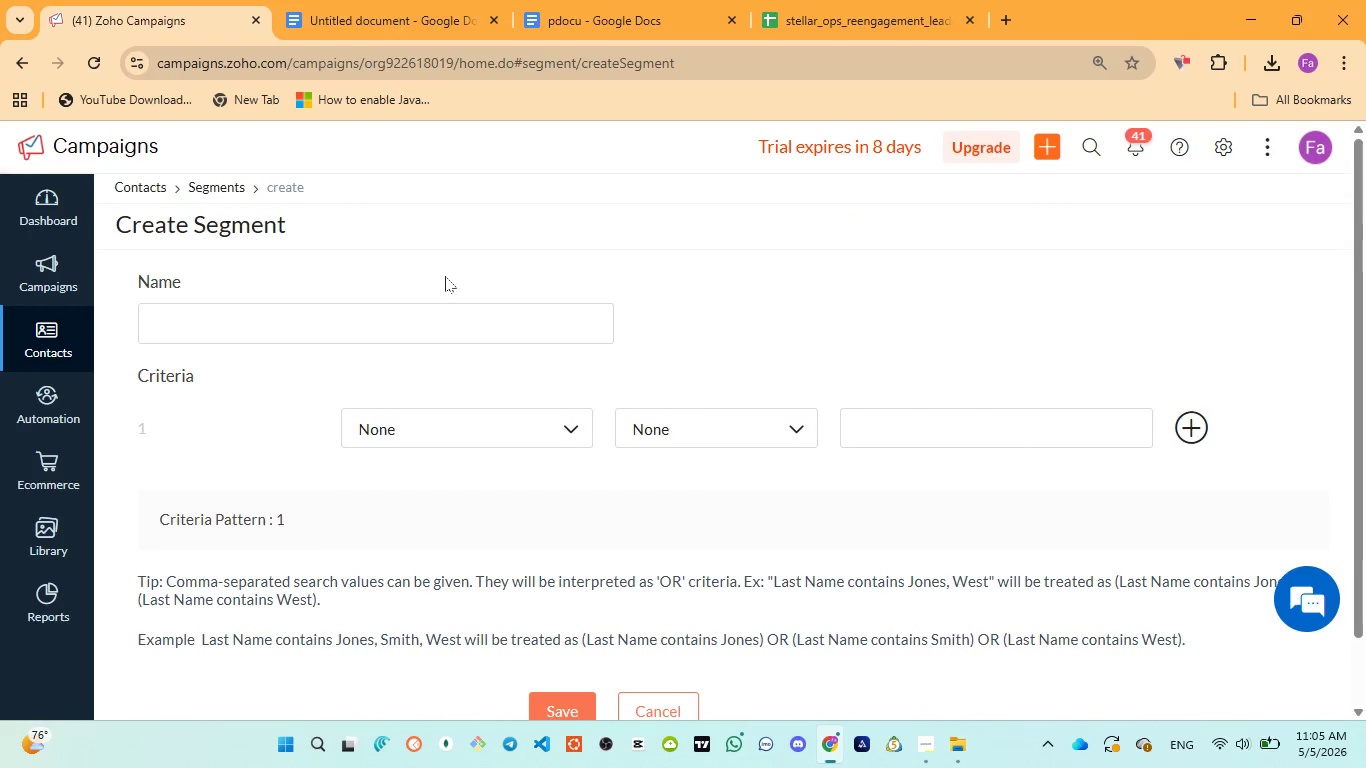 
mouse_move([551, 438])
 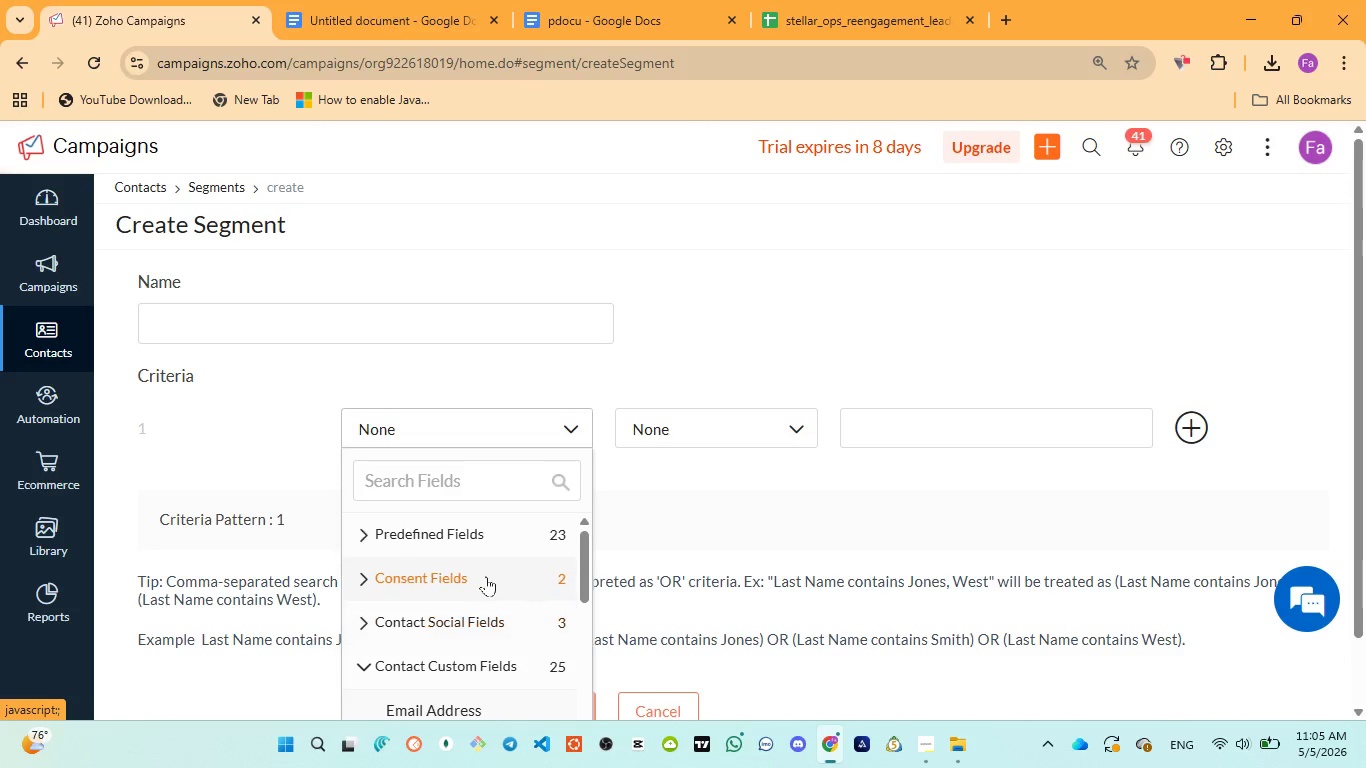 
scroll: coordinate [486, 575], scroll_direction: down, amount: 6.0
 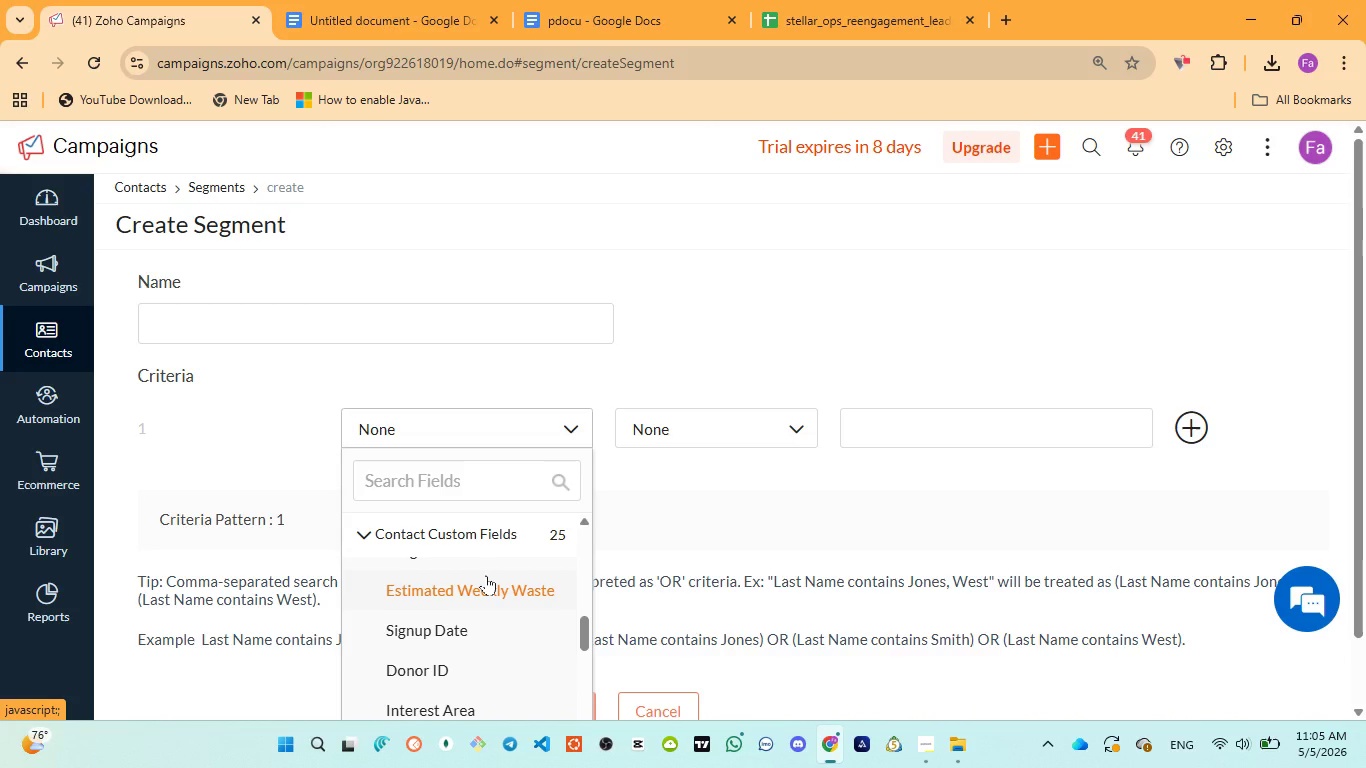 
scroll: coordinate [486, 575], scroll_direction: down, amount: 4.0
 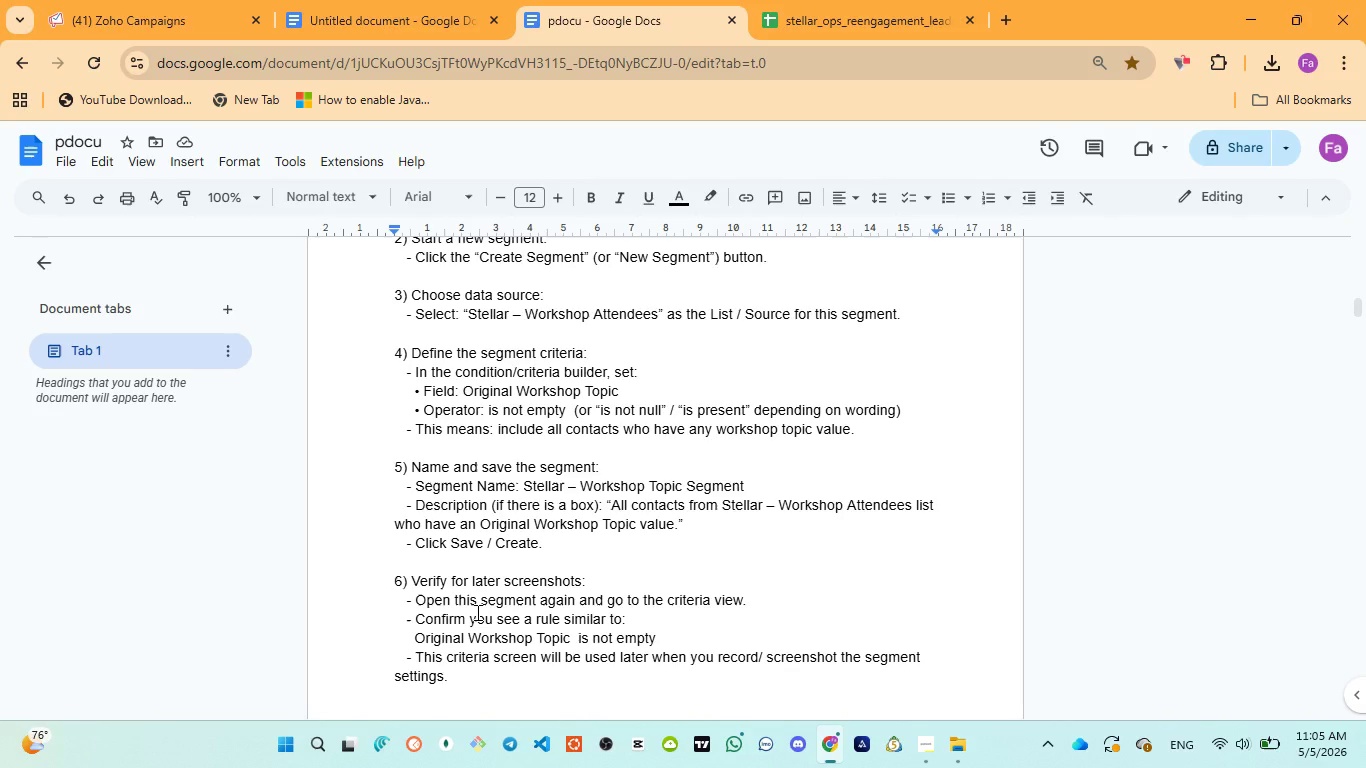 
wait(28.7)
 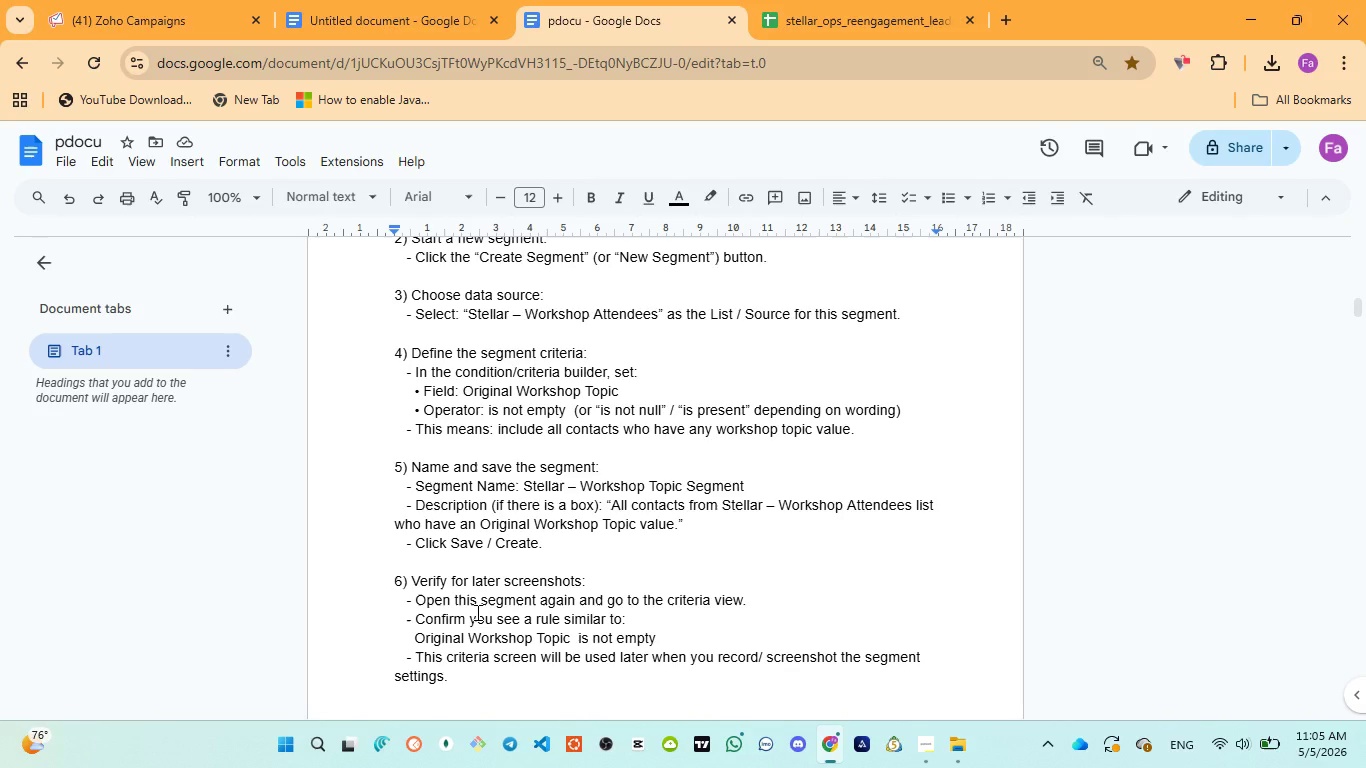 
left_click([114, 16])
 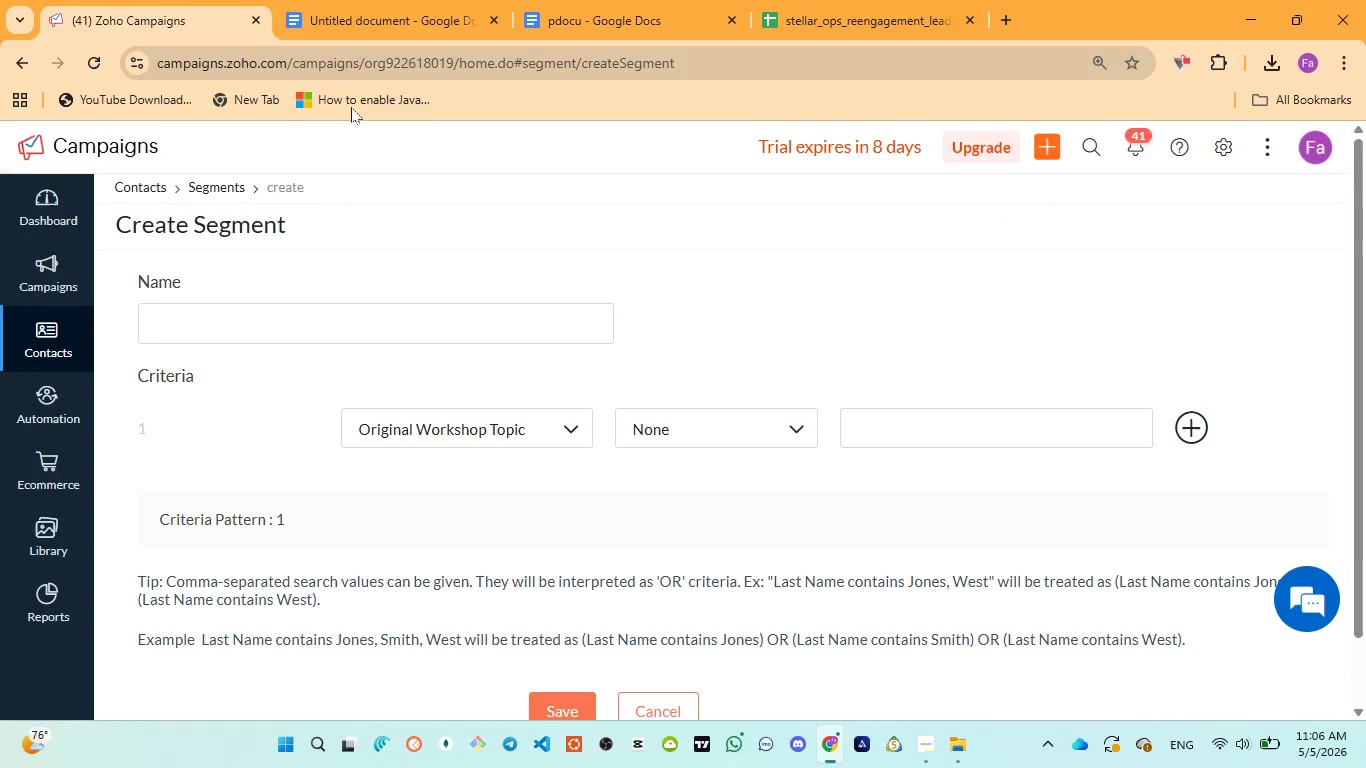 
mouse_move([568, 67])
 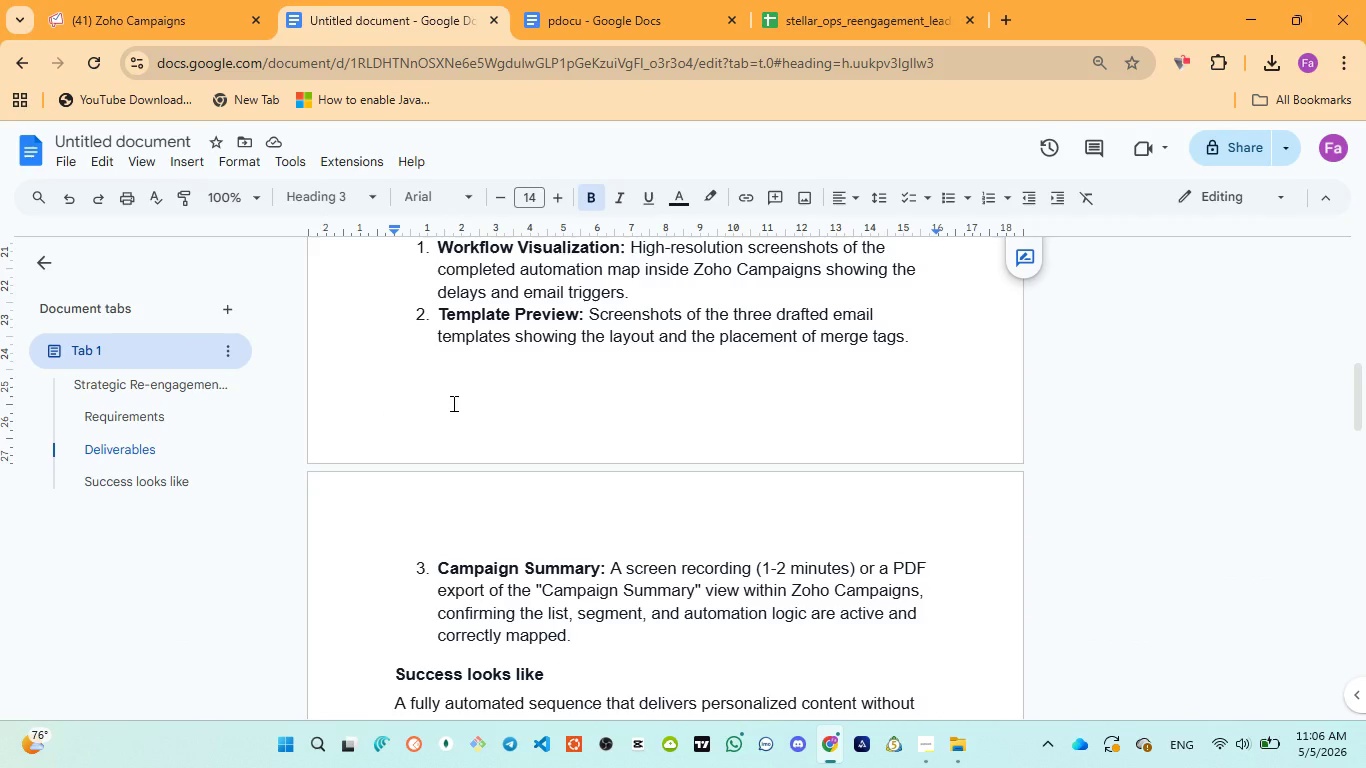 
wait(7.14)
 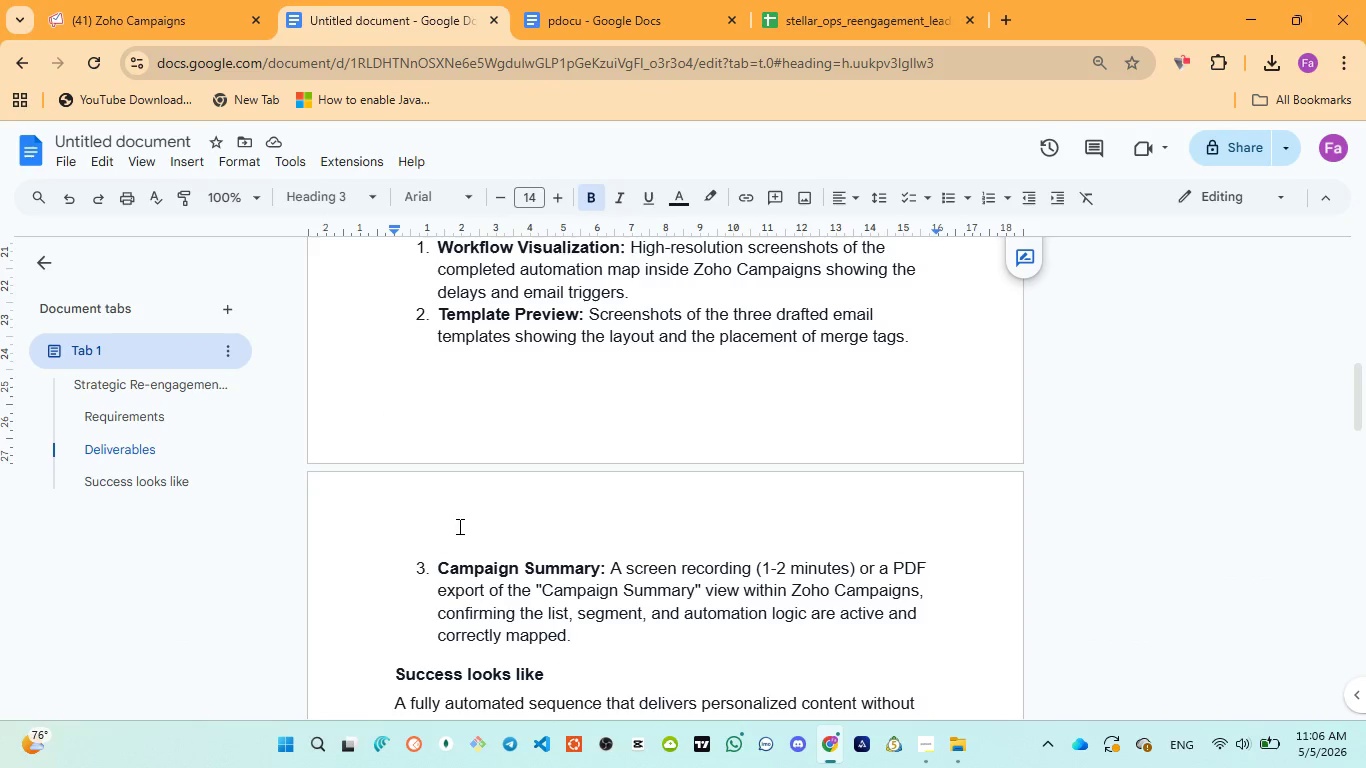 
scroll: coordinate [450, 443], scroll_direction: up, amount: 2.0
 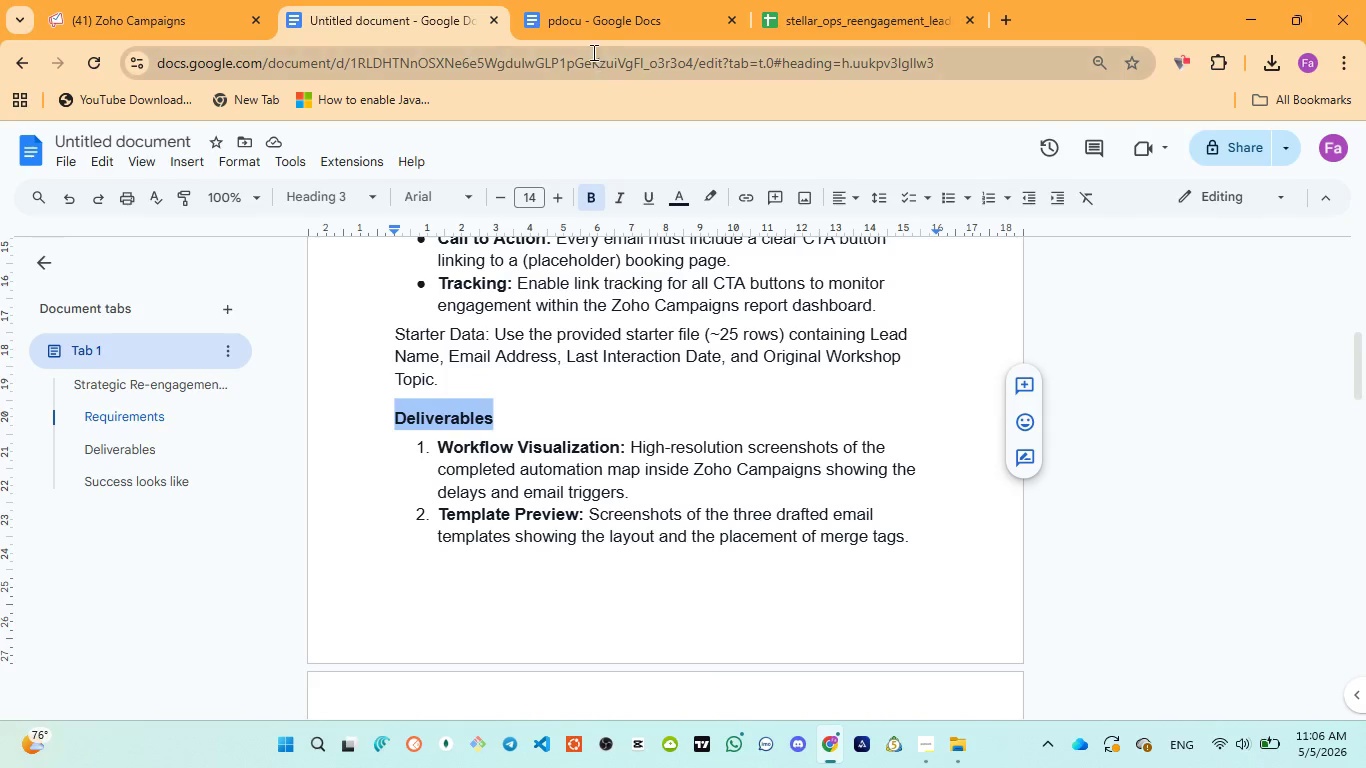 
left_click([568, 14])
 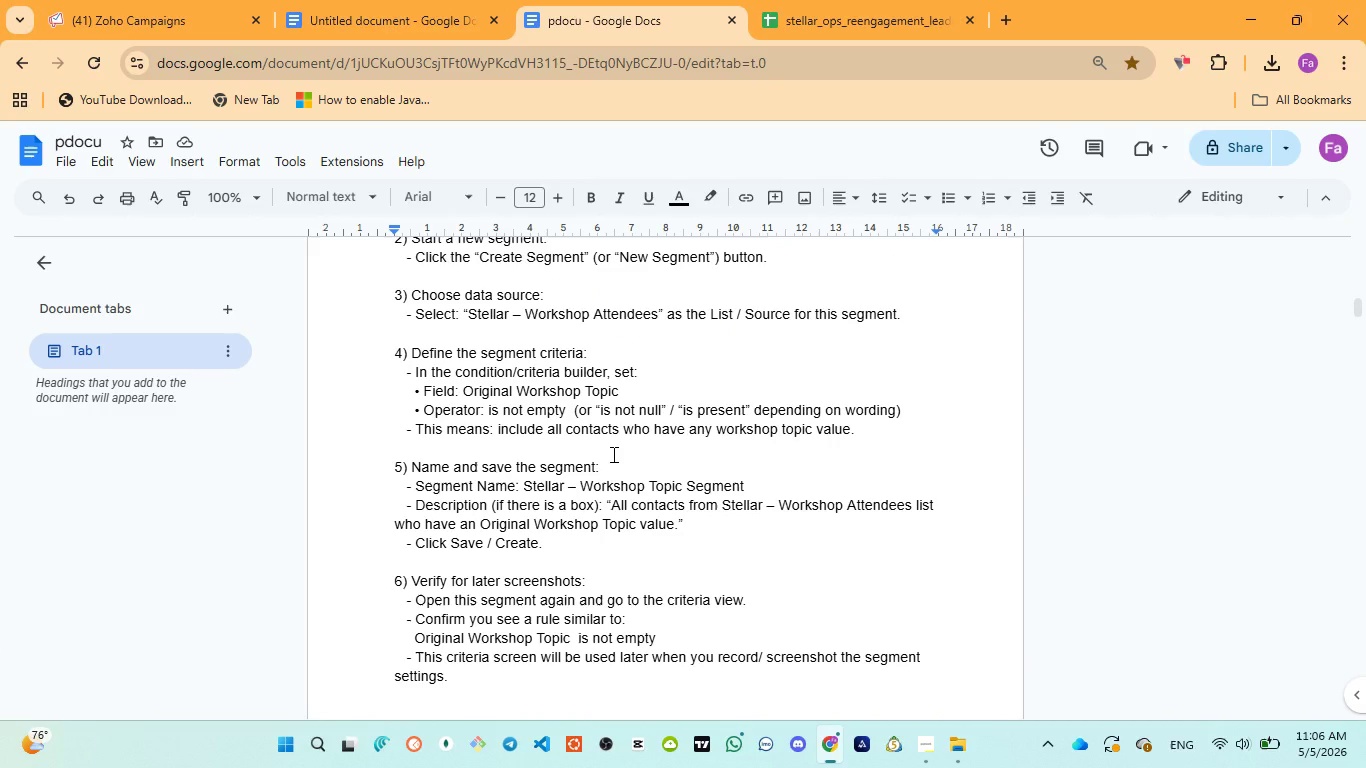 
wait(5.53)
 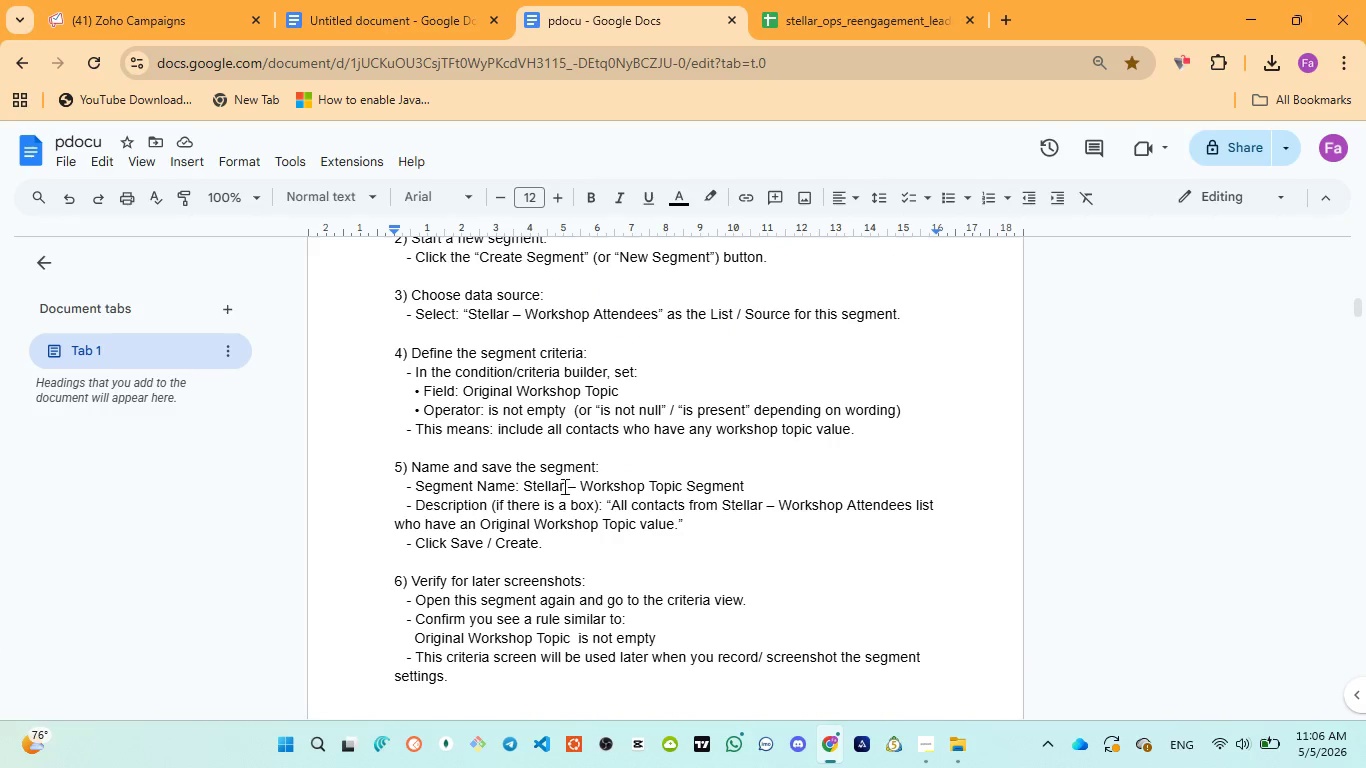 
left_click([119, 10])
 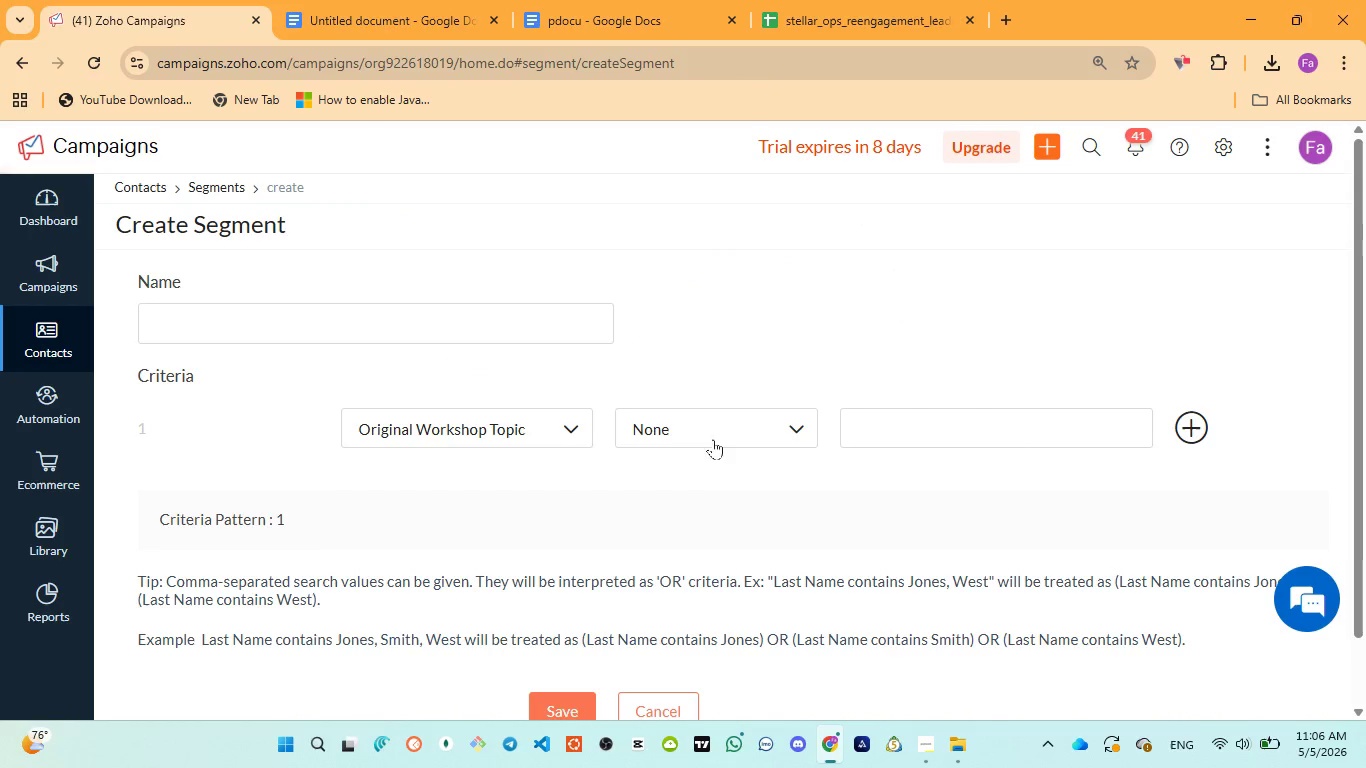 
left_click([698, 416])
 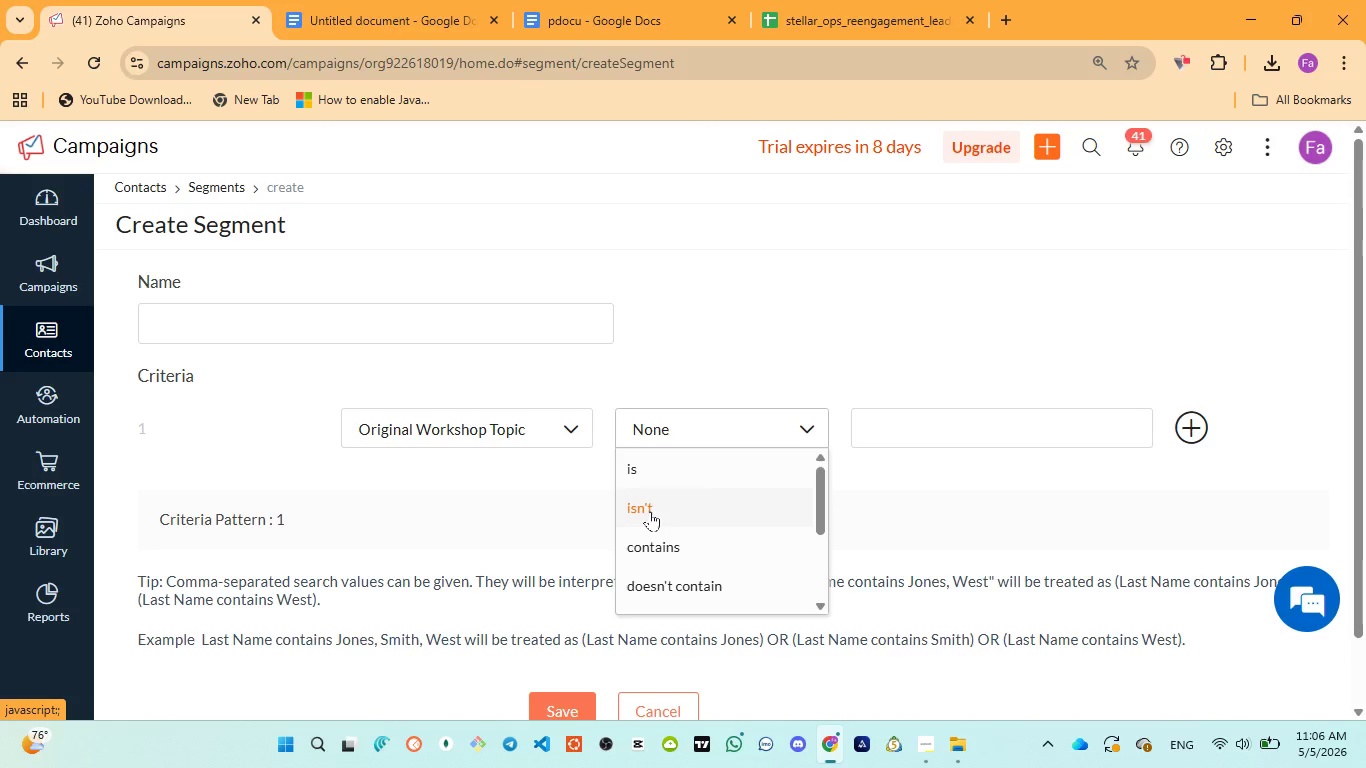 
wait(5.67)
 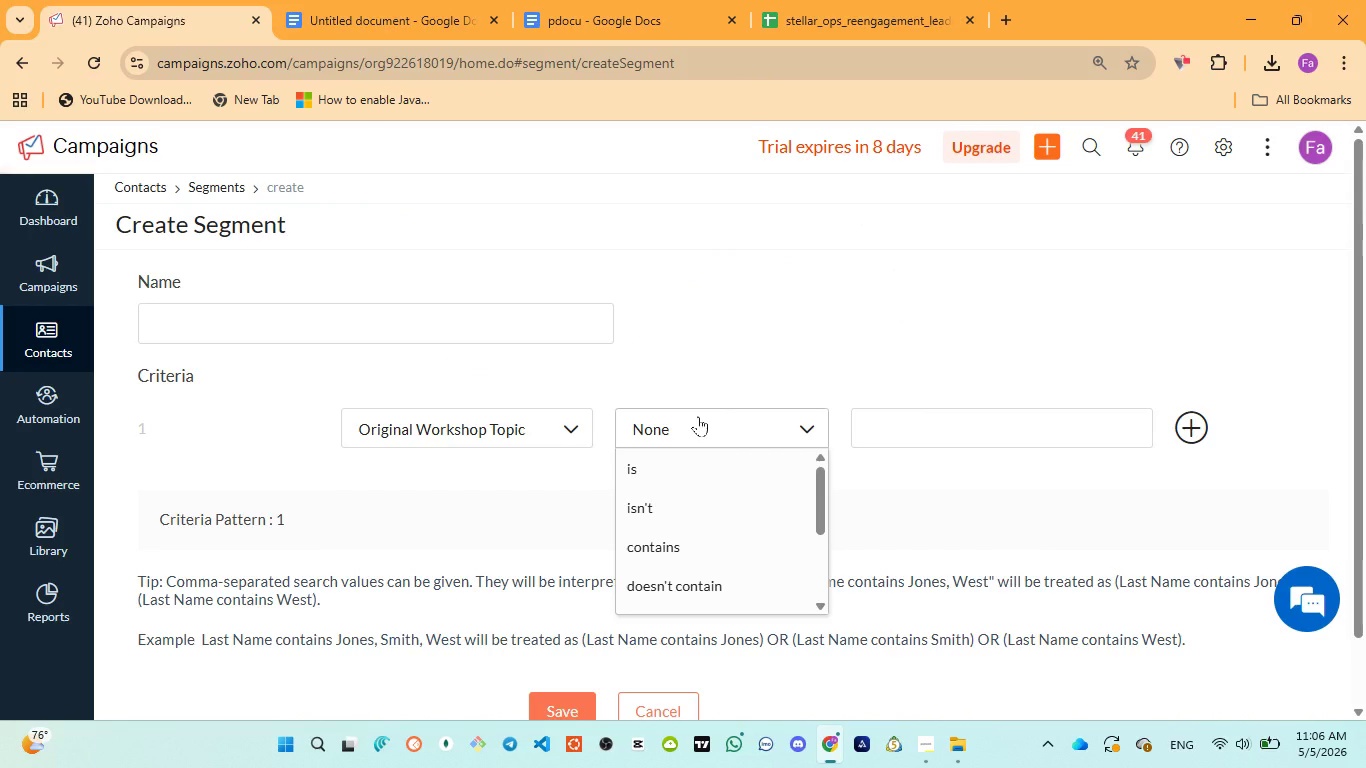 
left_click([649, 511])
 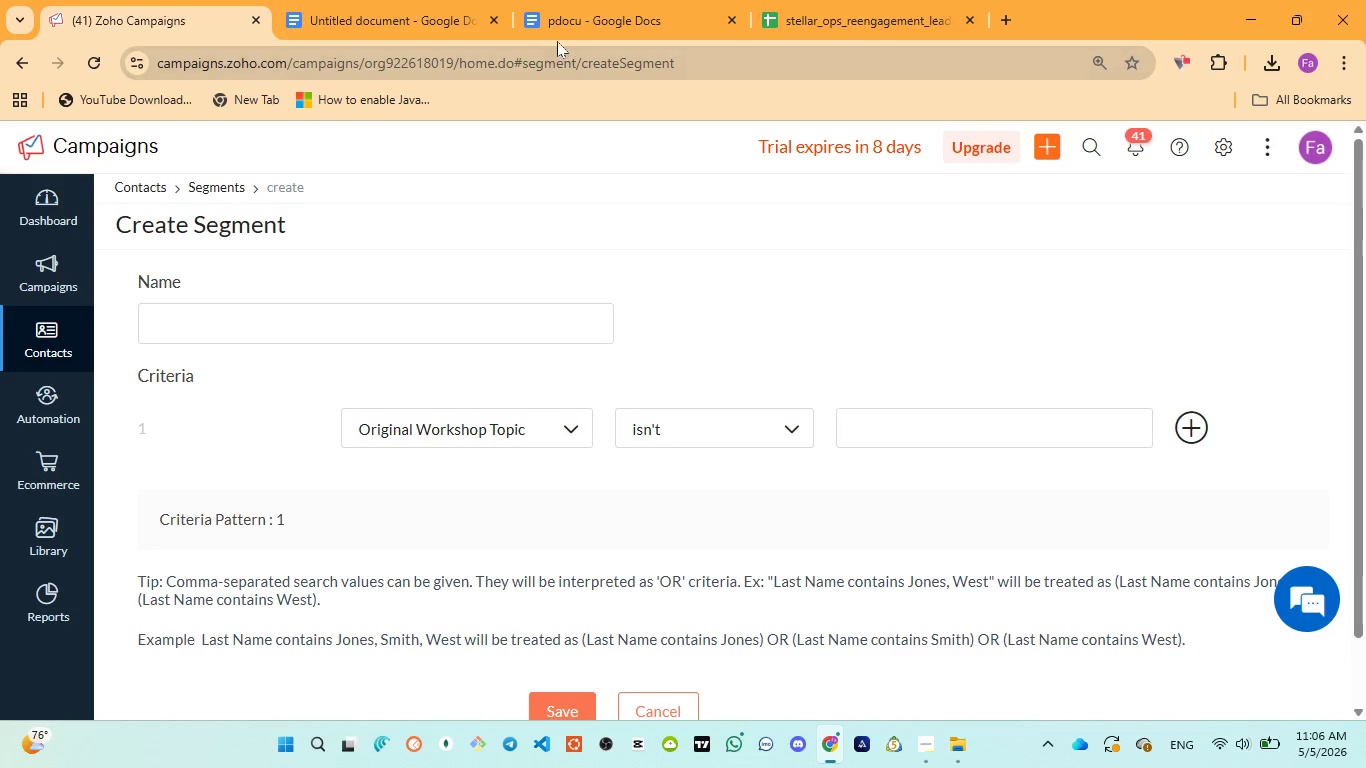 
left_click([554, 32])
 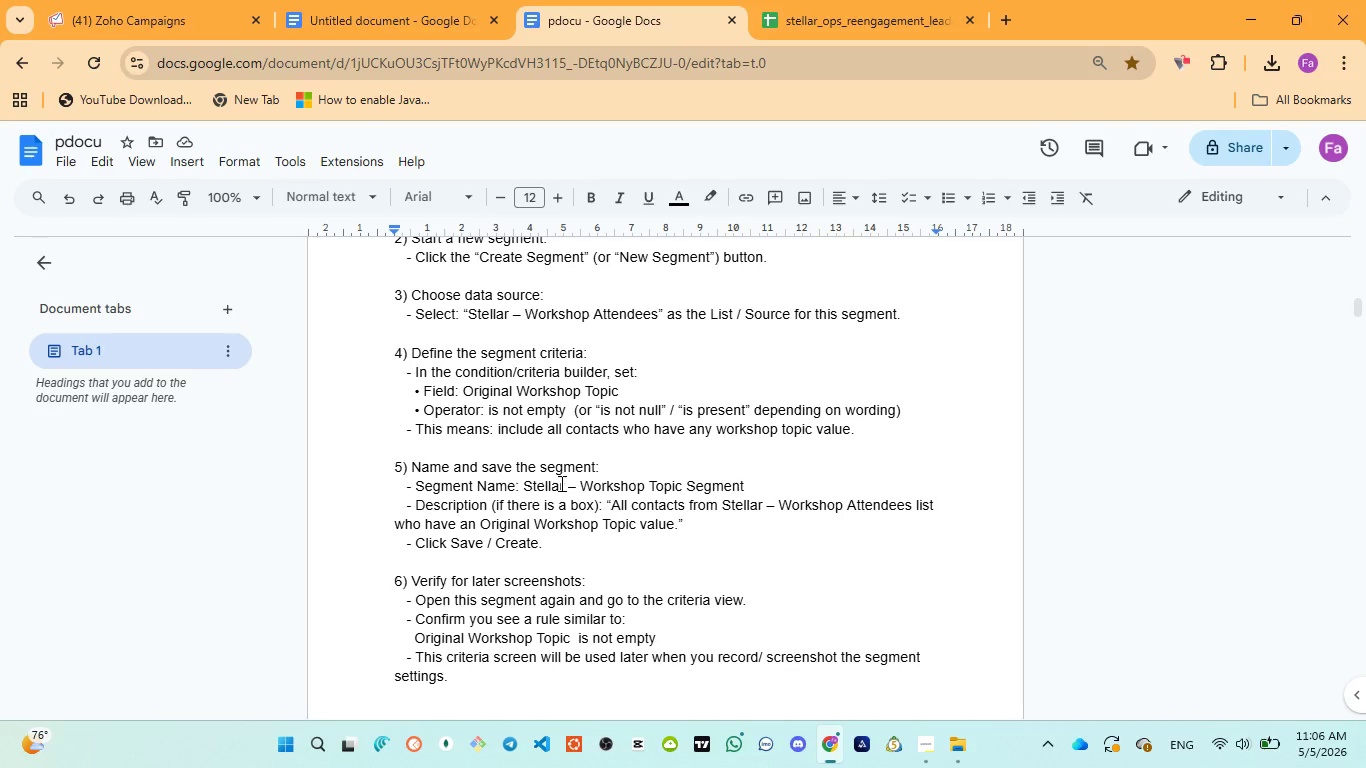 
wait(12.95)
 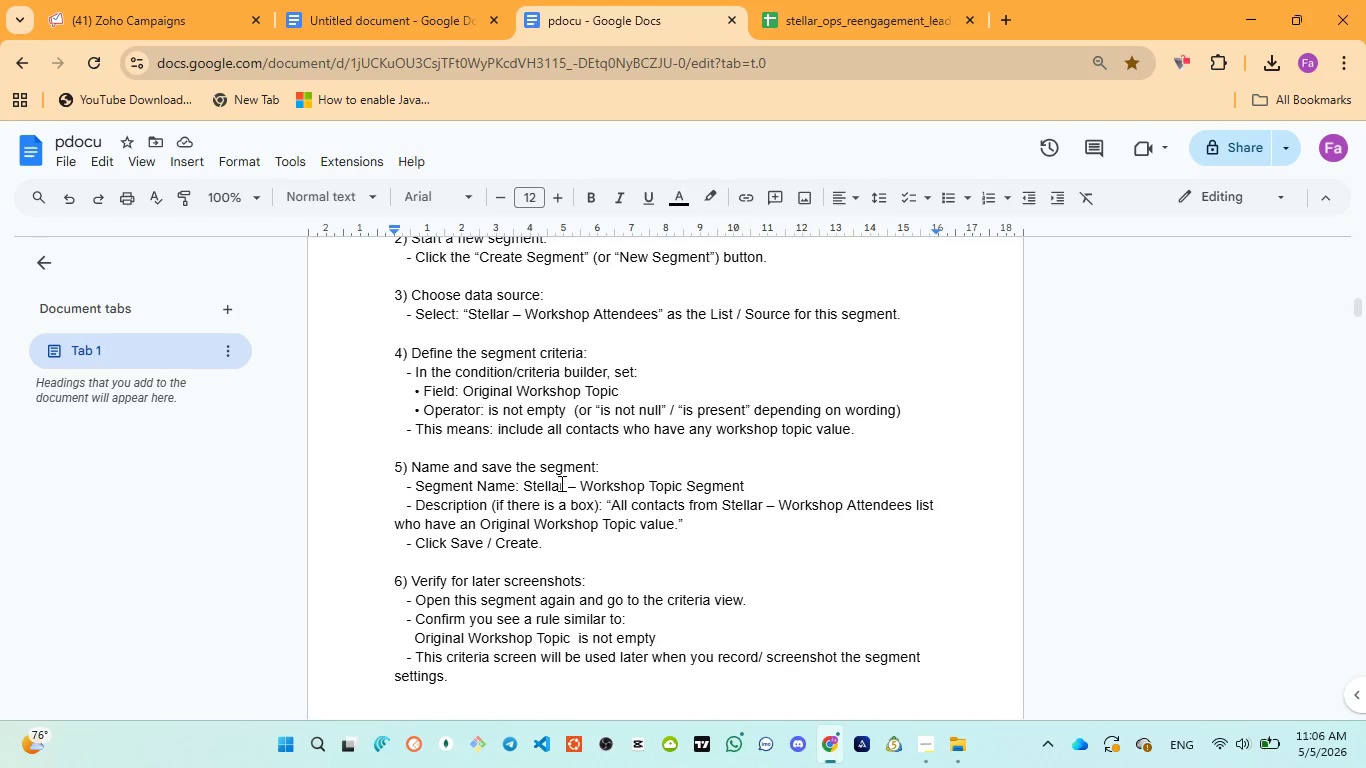 
left_click([154, 19])
 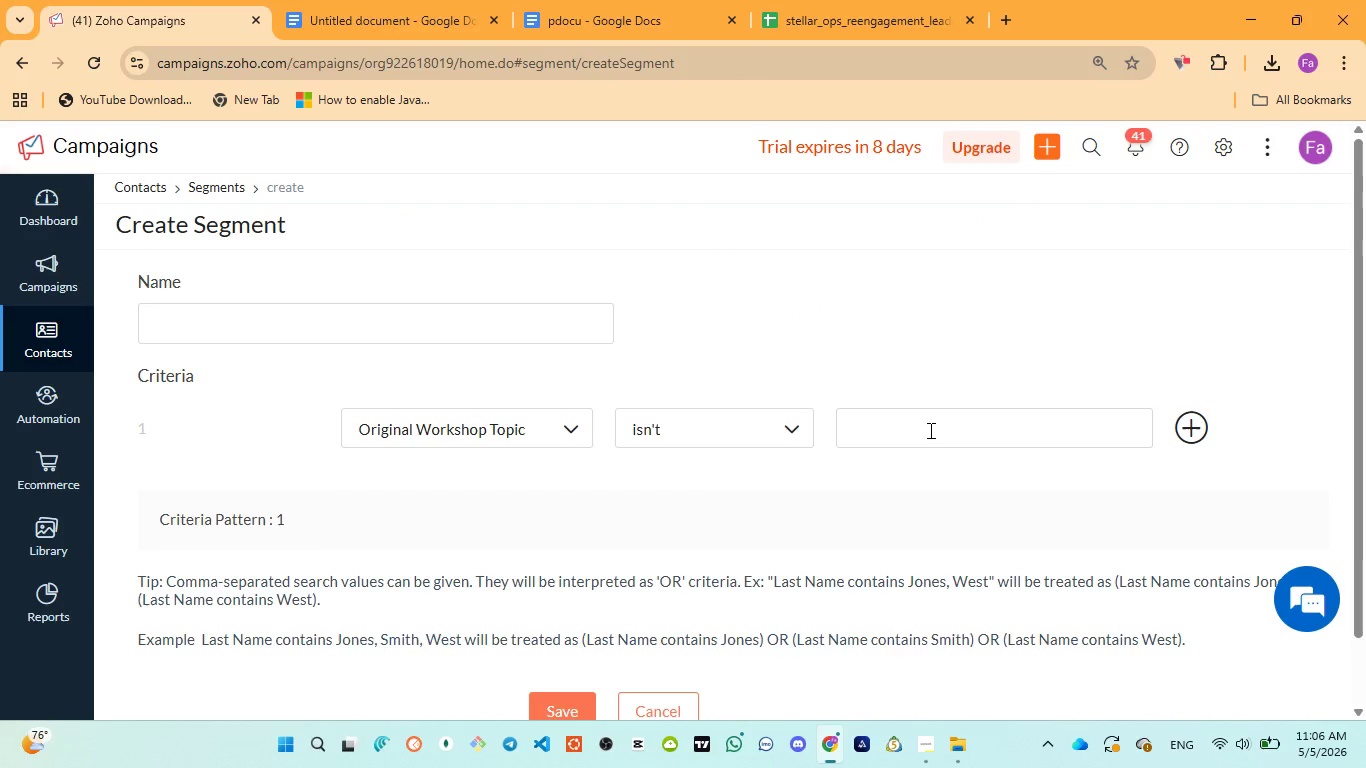 
left_click([936, 429])
 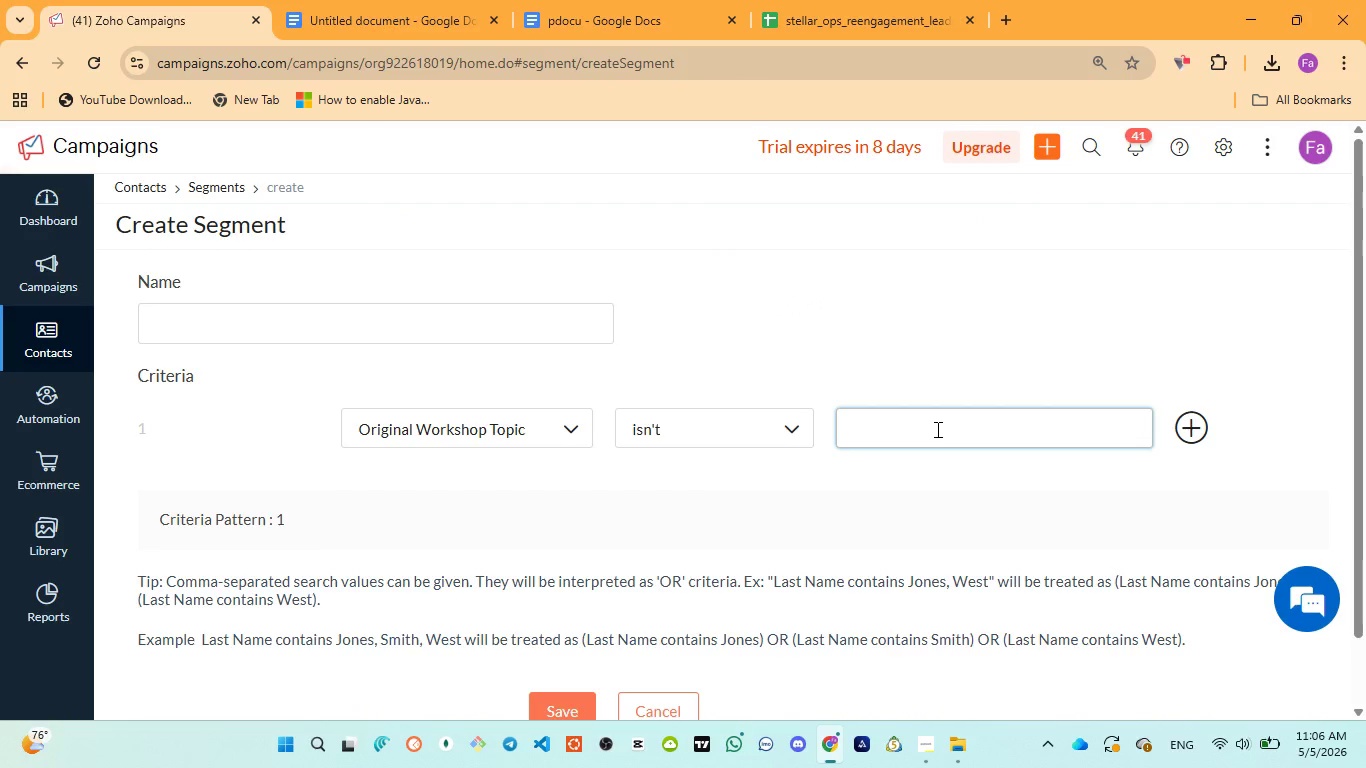 
type(null)
 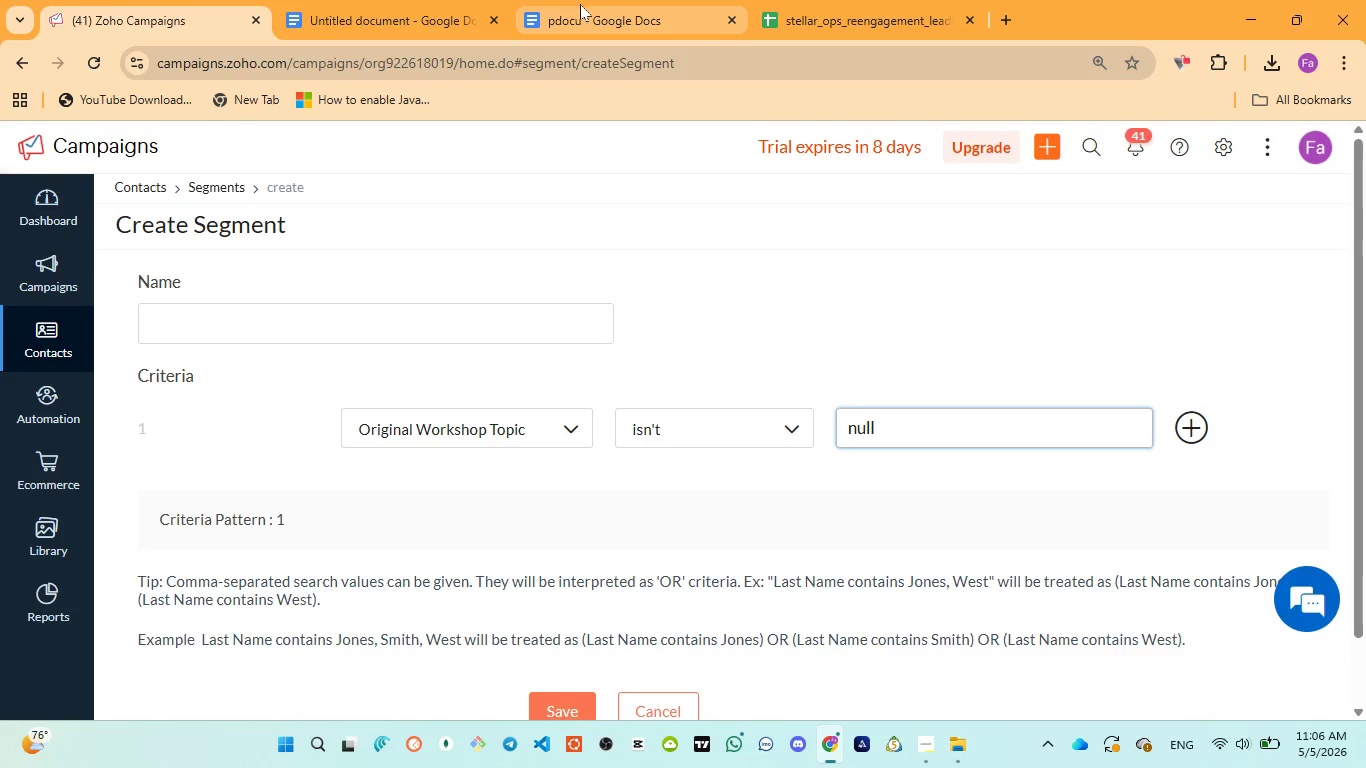 
left_click([576, 16])
 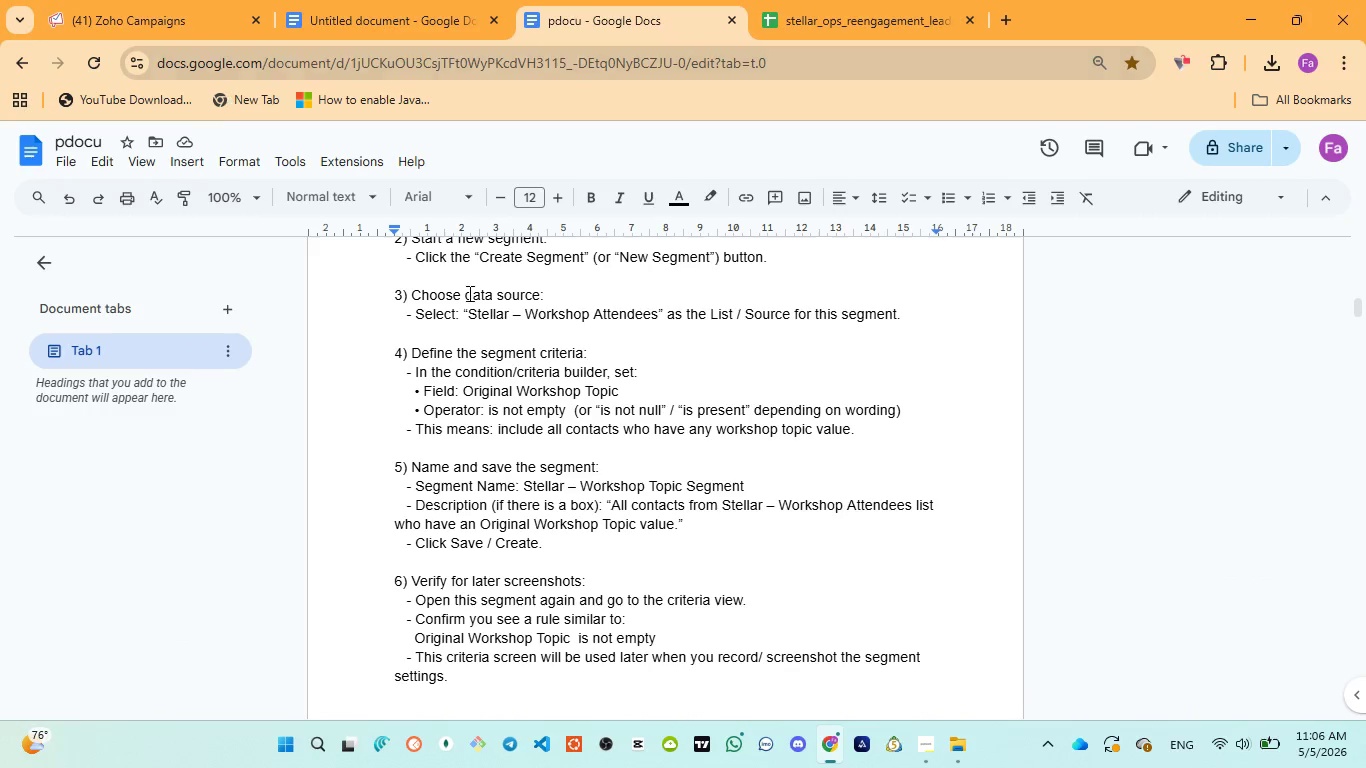 
double_click([544, 409])
 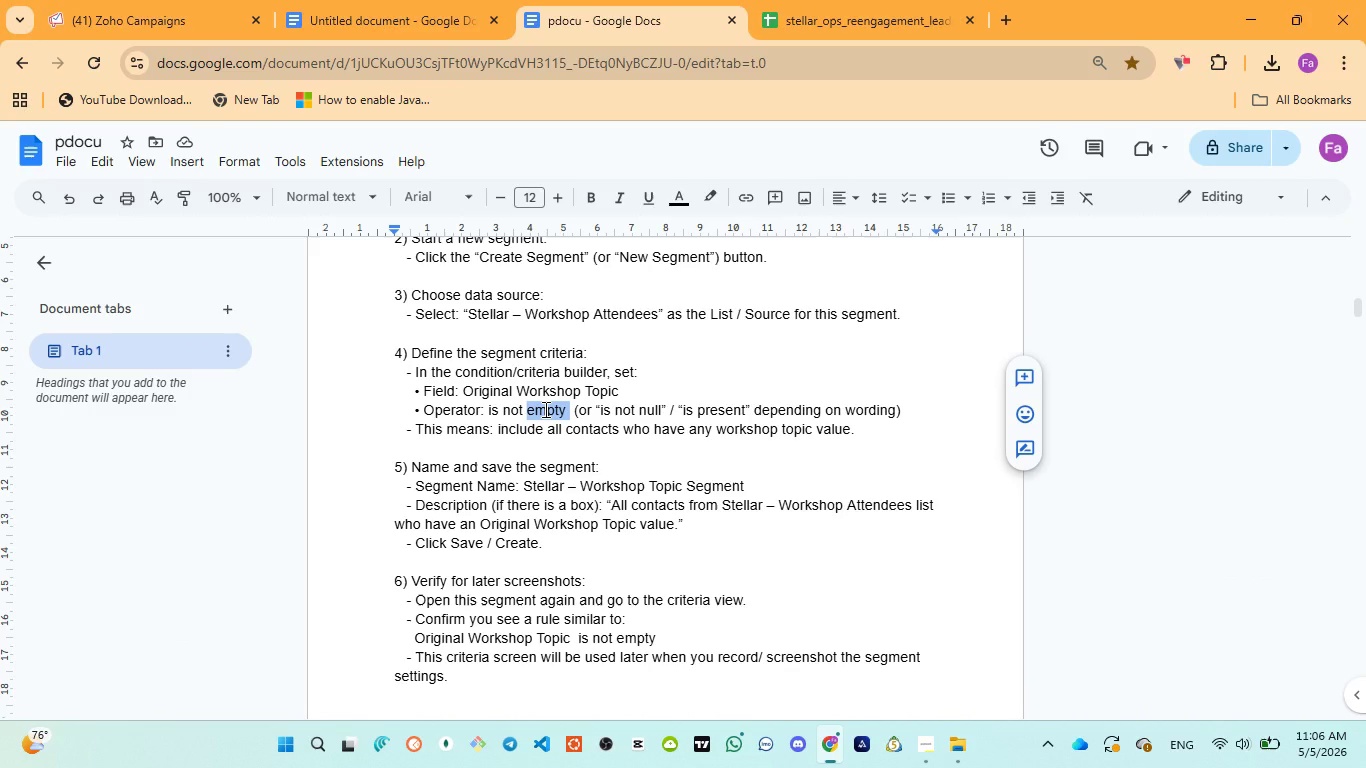 
key(Control+C)
 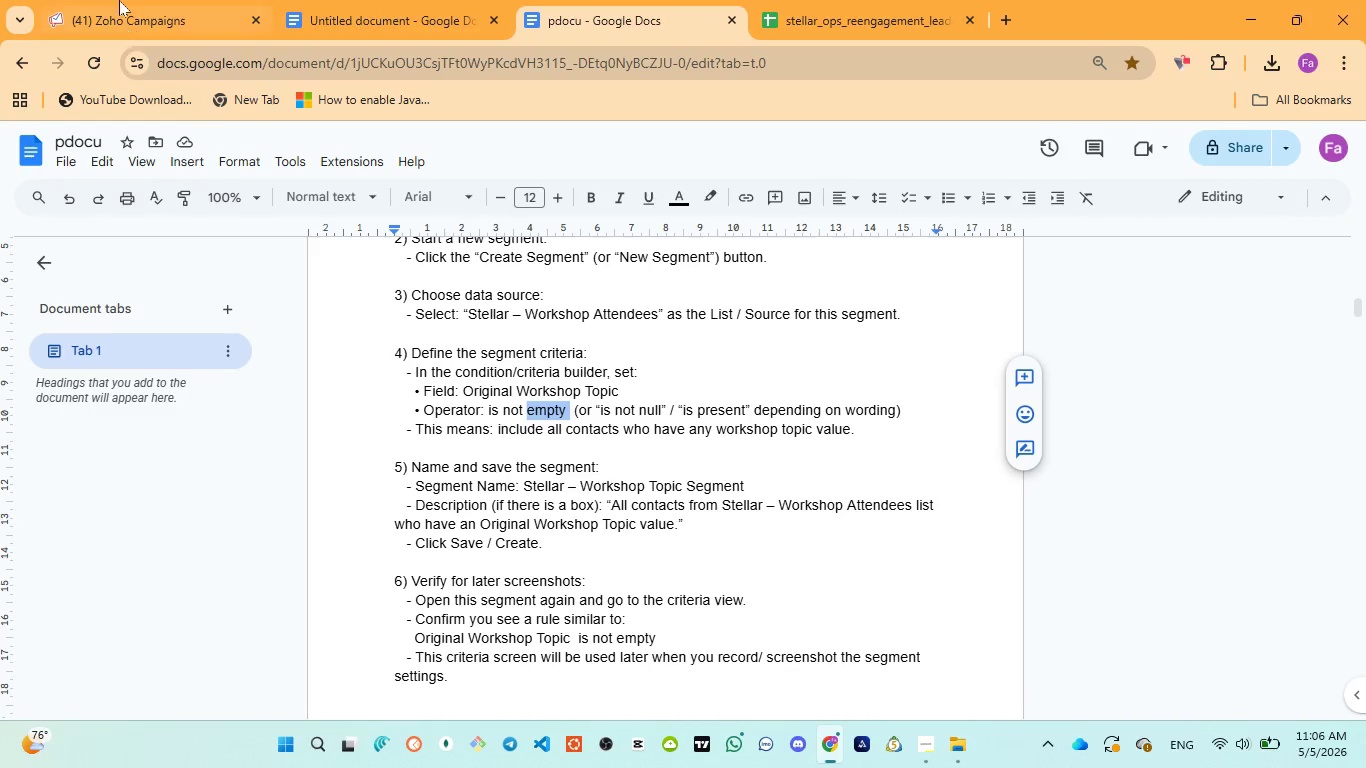 
left_click([117, 0])
 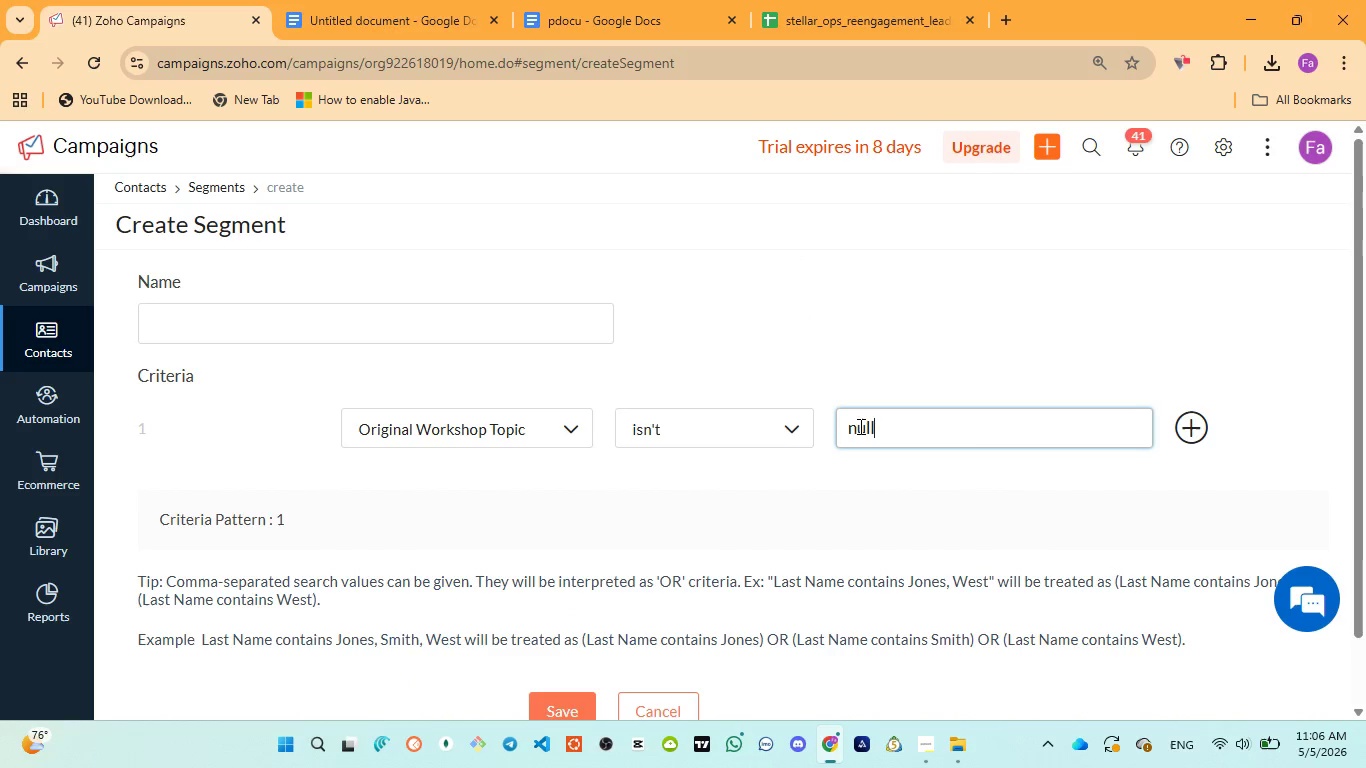 
double_click([861, 426])
 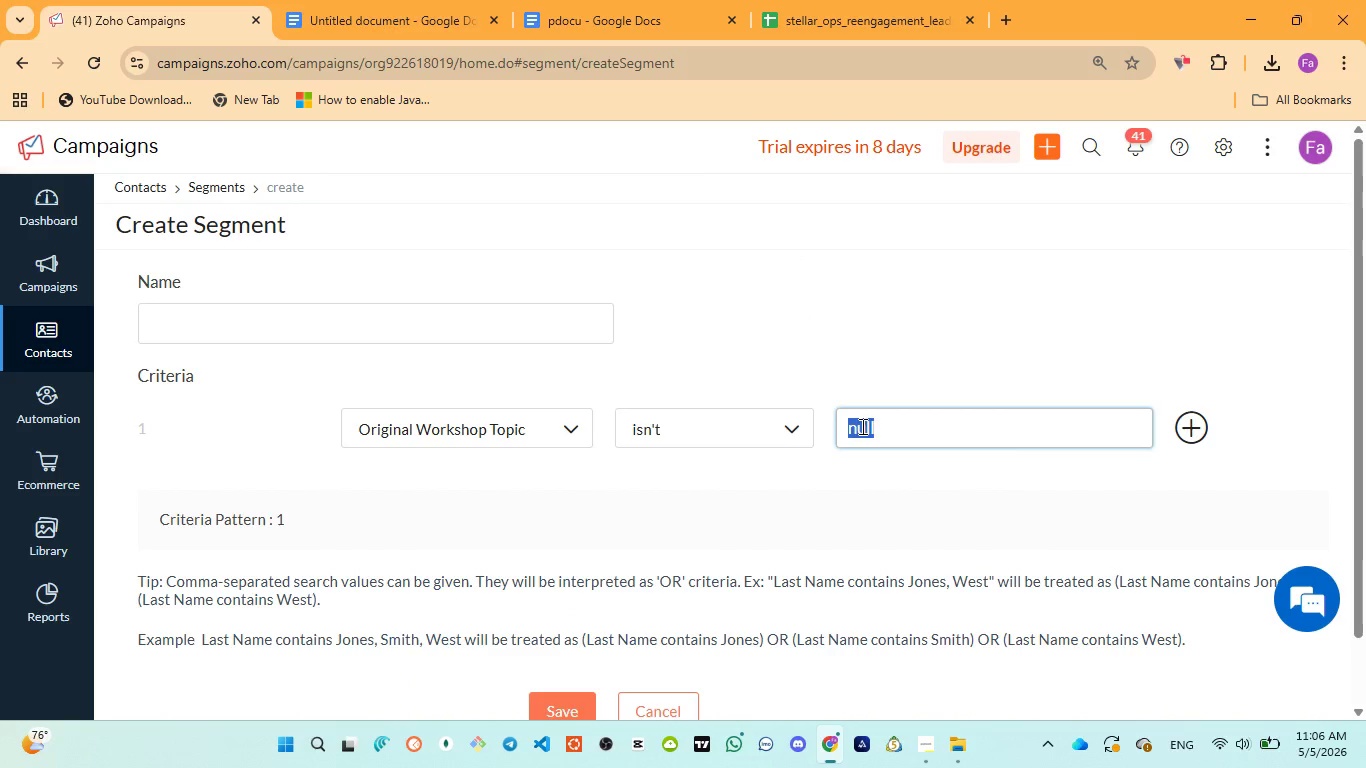 
key(Control+V)
 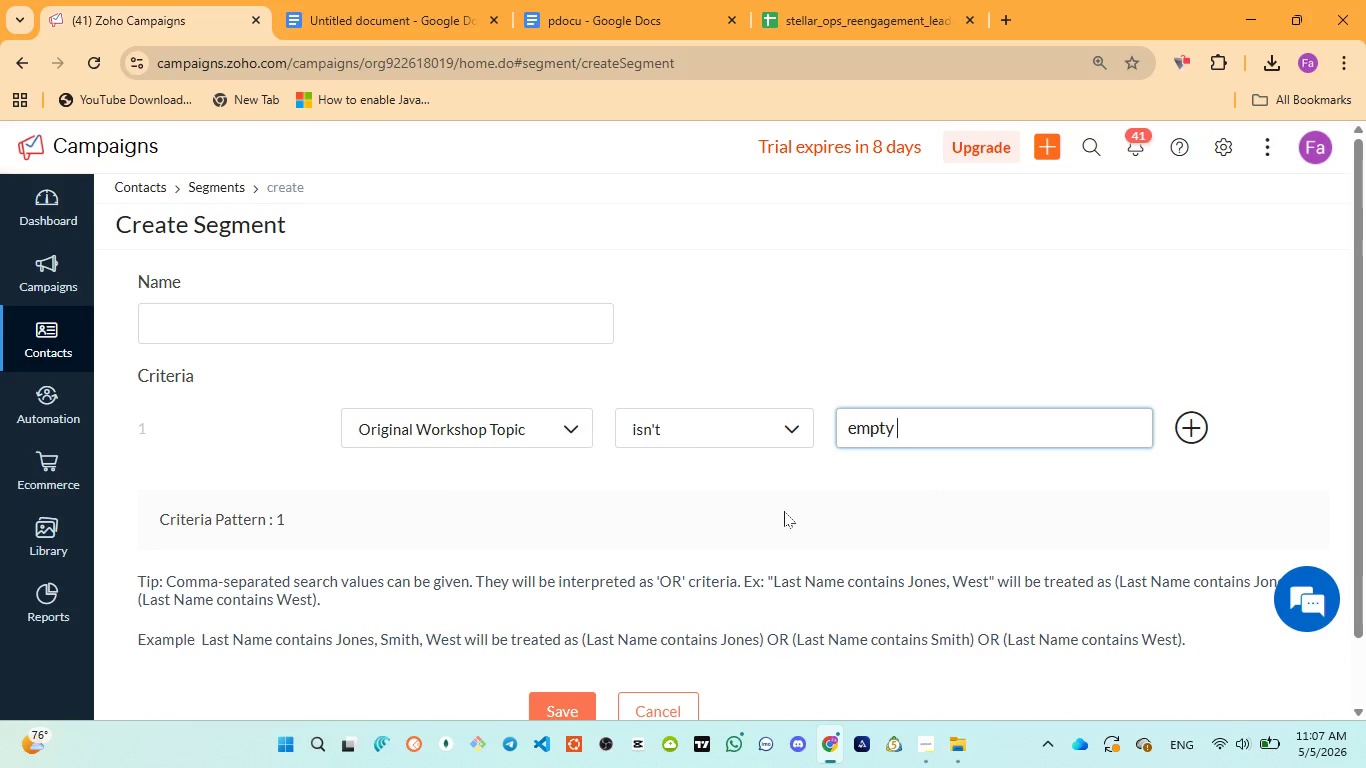 
wait(5.47)
 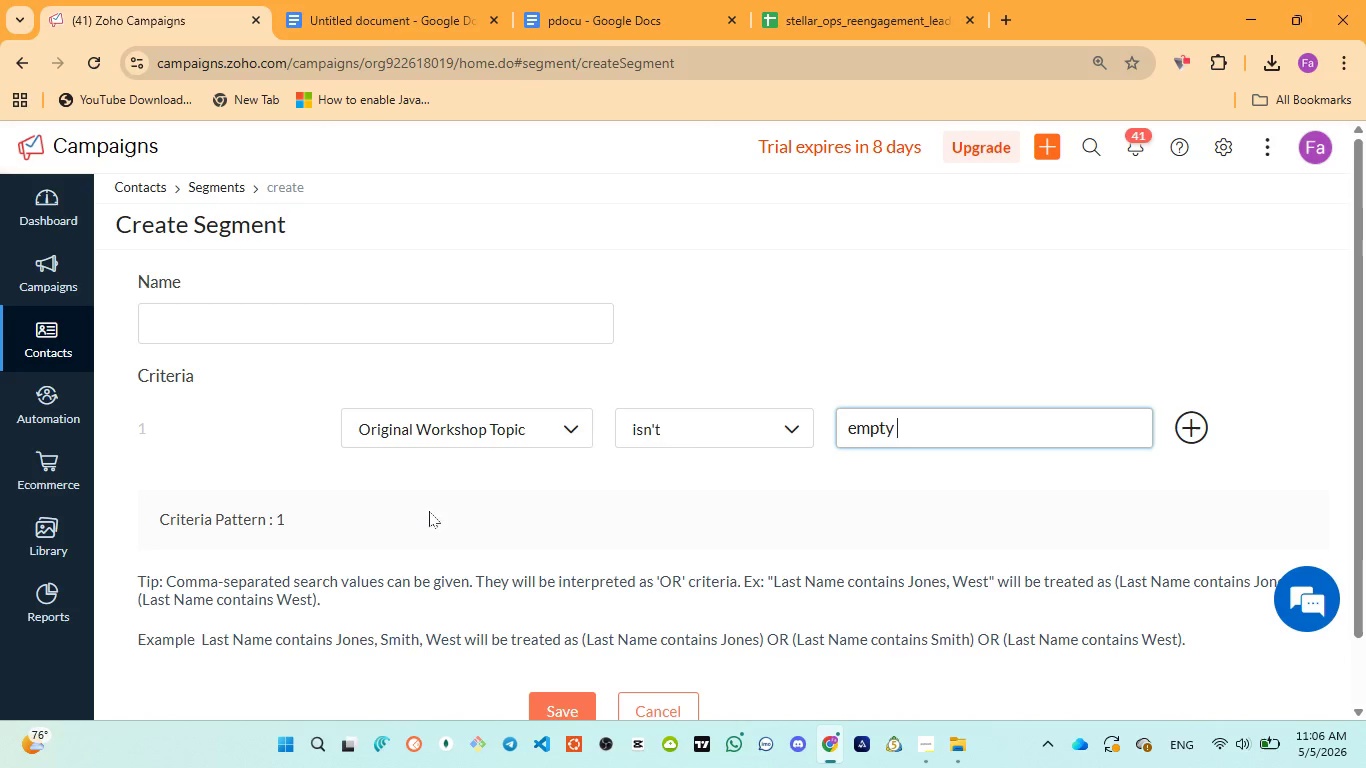 
left_click([561, 19])
 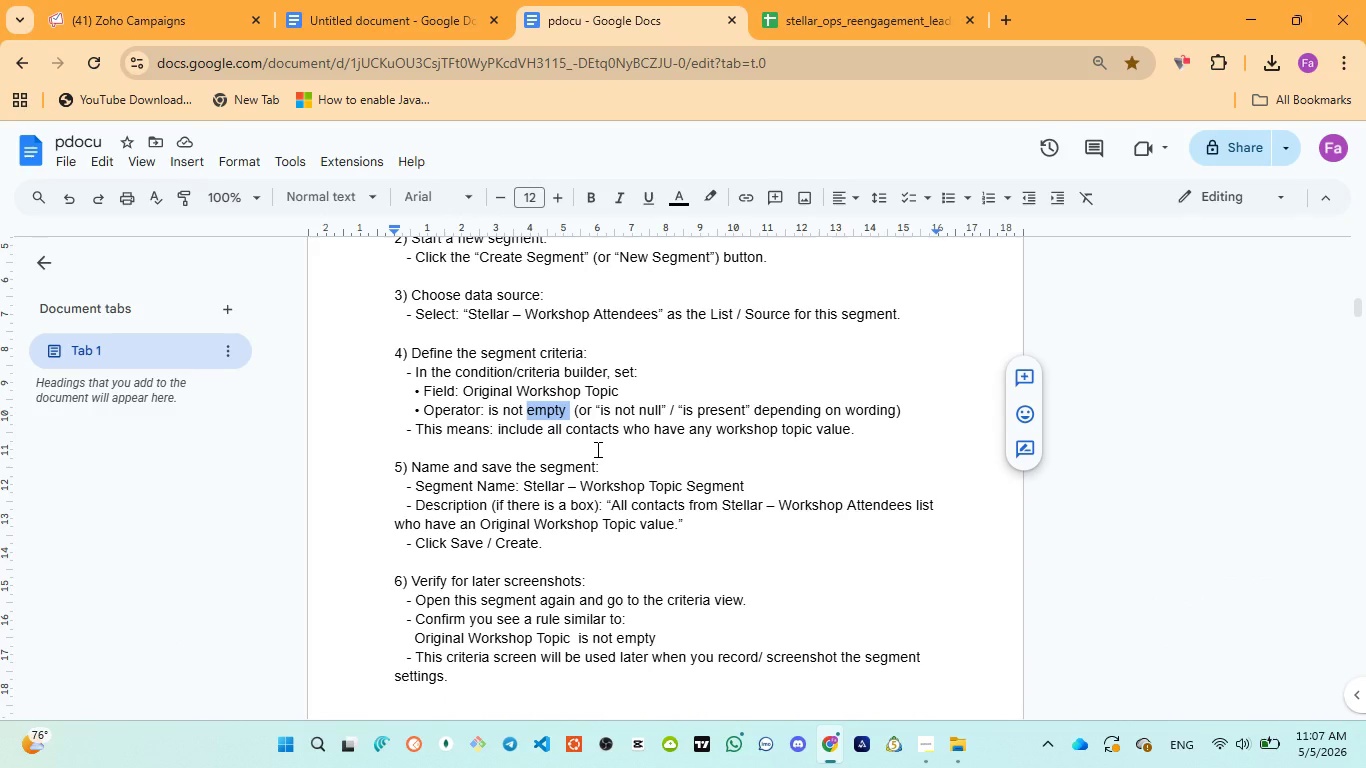 
wait(5.62)
 